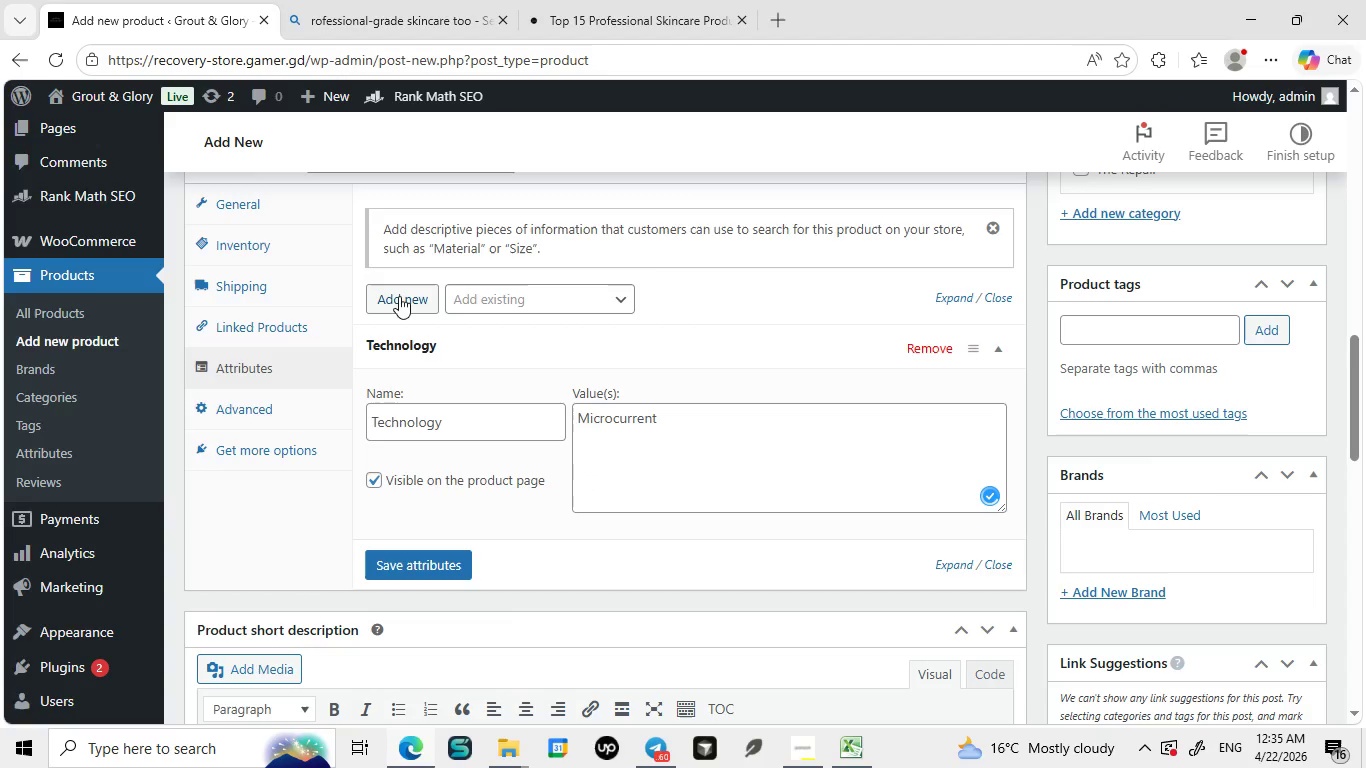 
left_click([399, 296])
 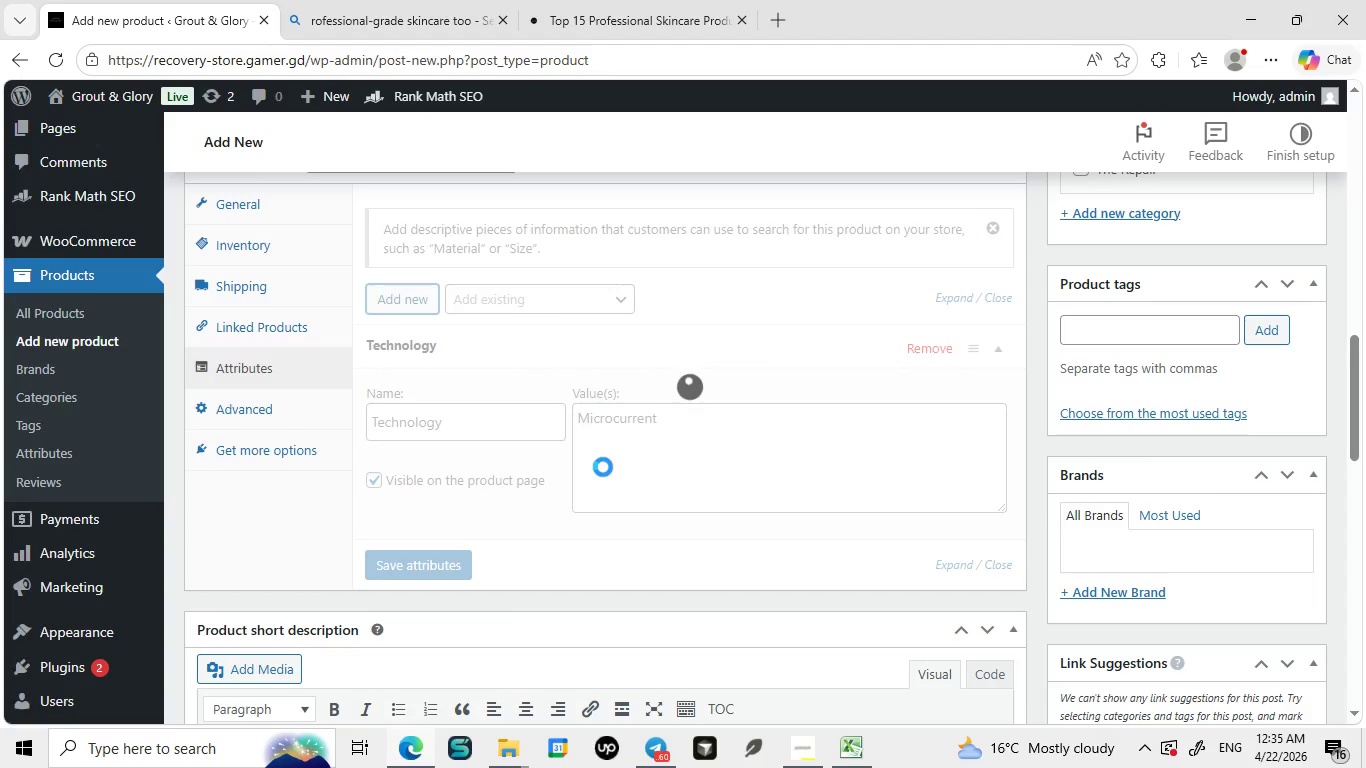 
mouse_move([595, 482])
 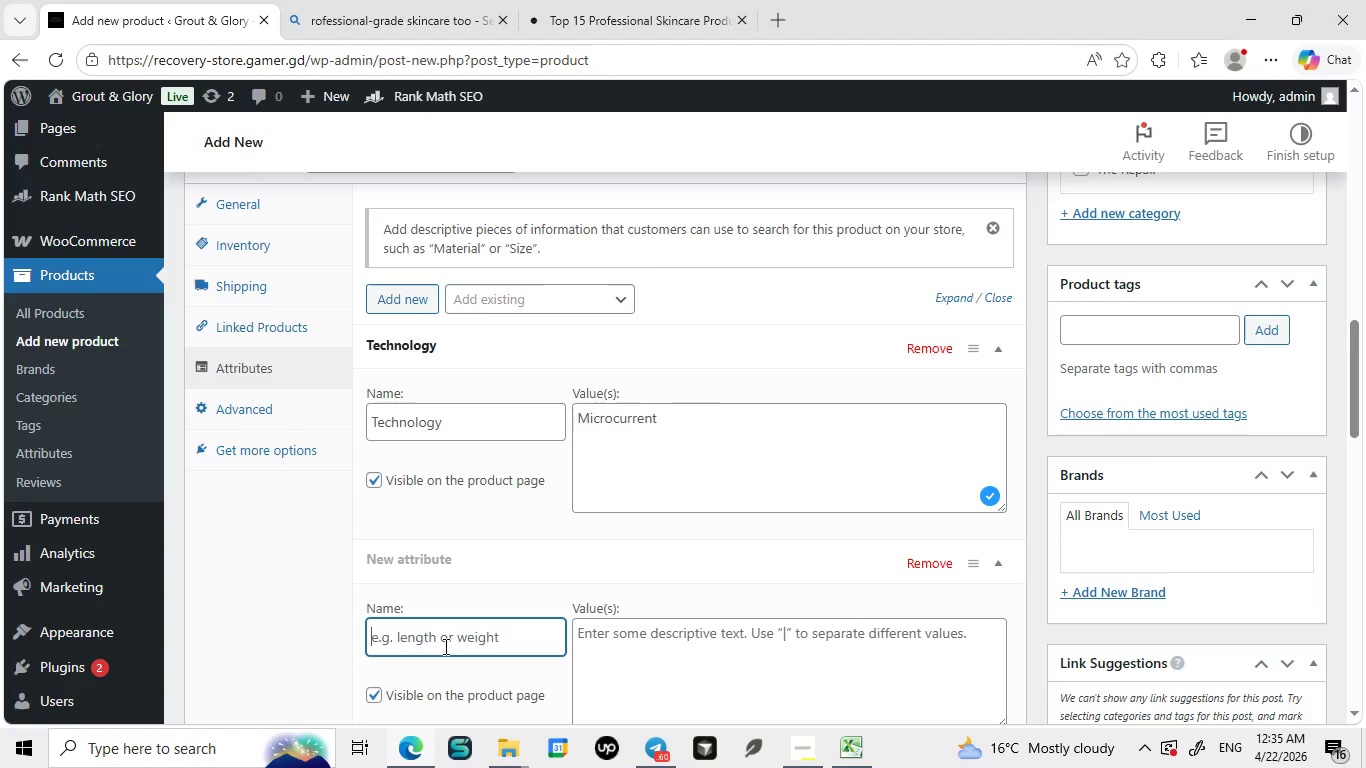 
left_click([444, 646])
 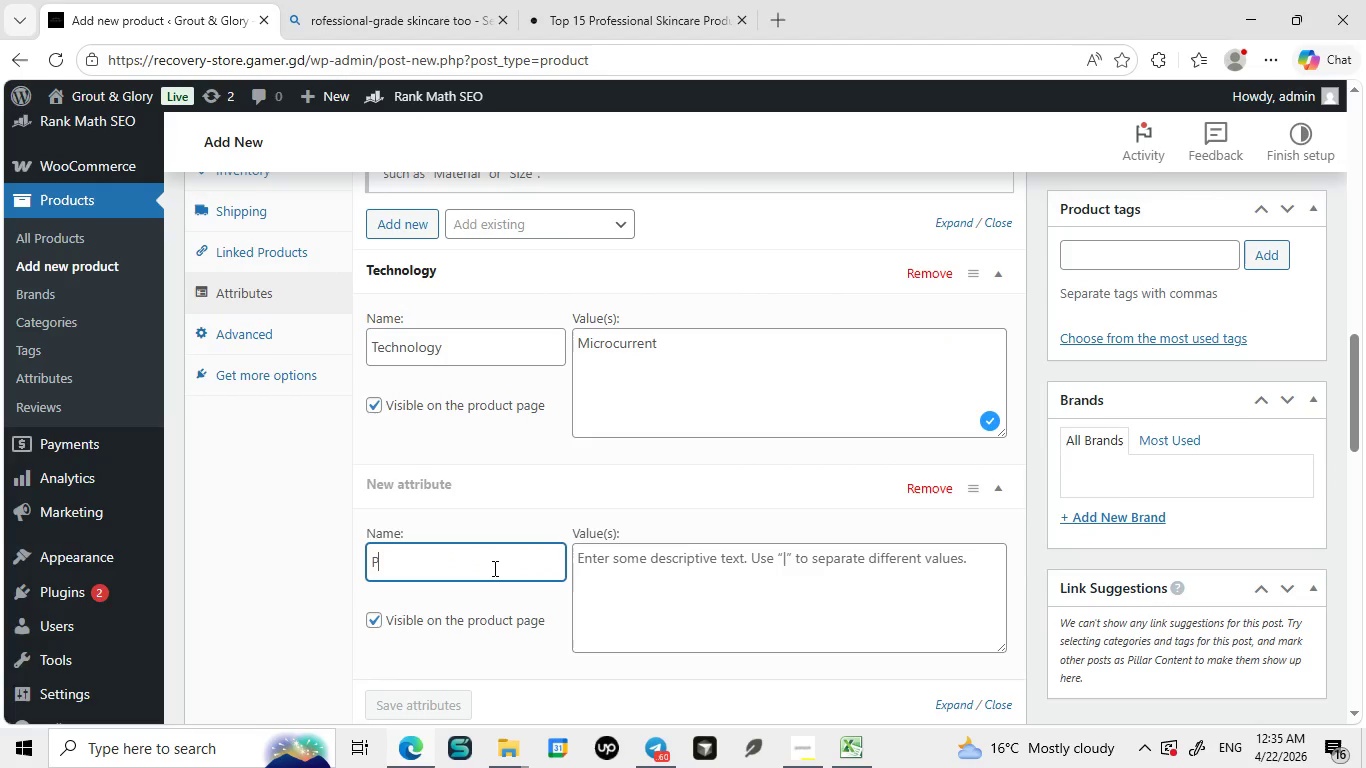 
type(Power)
 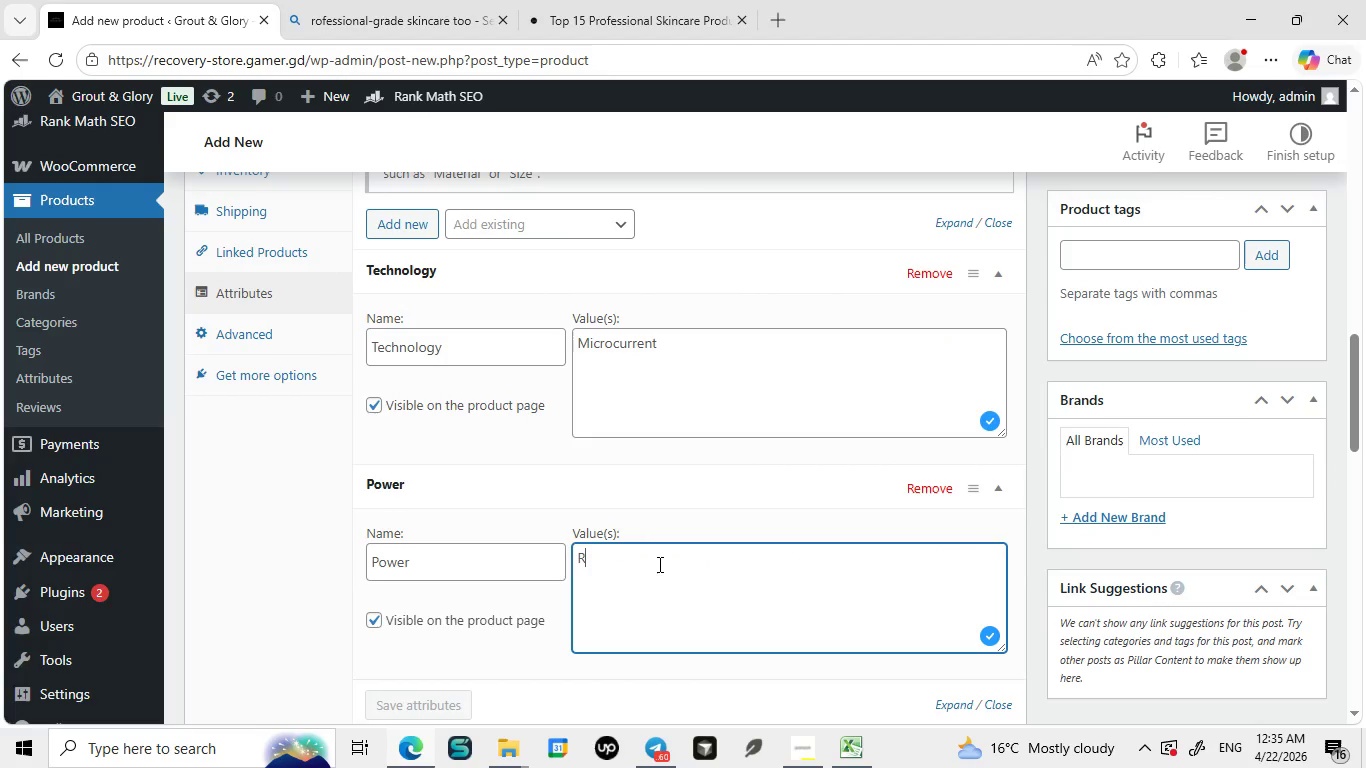 
left_click([658, 564])
 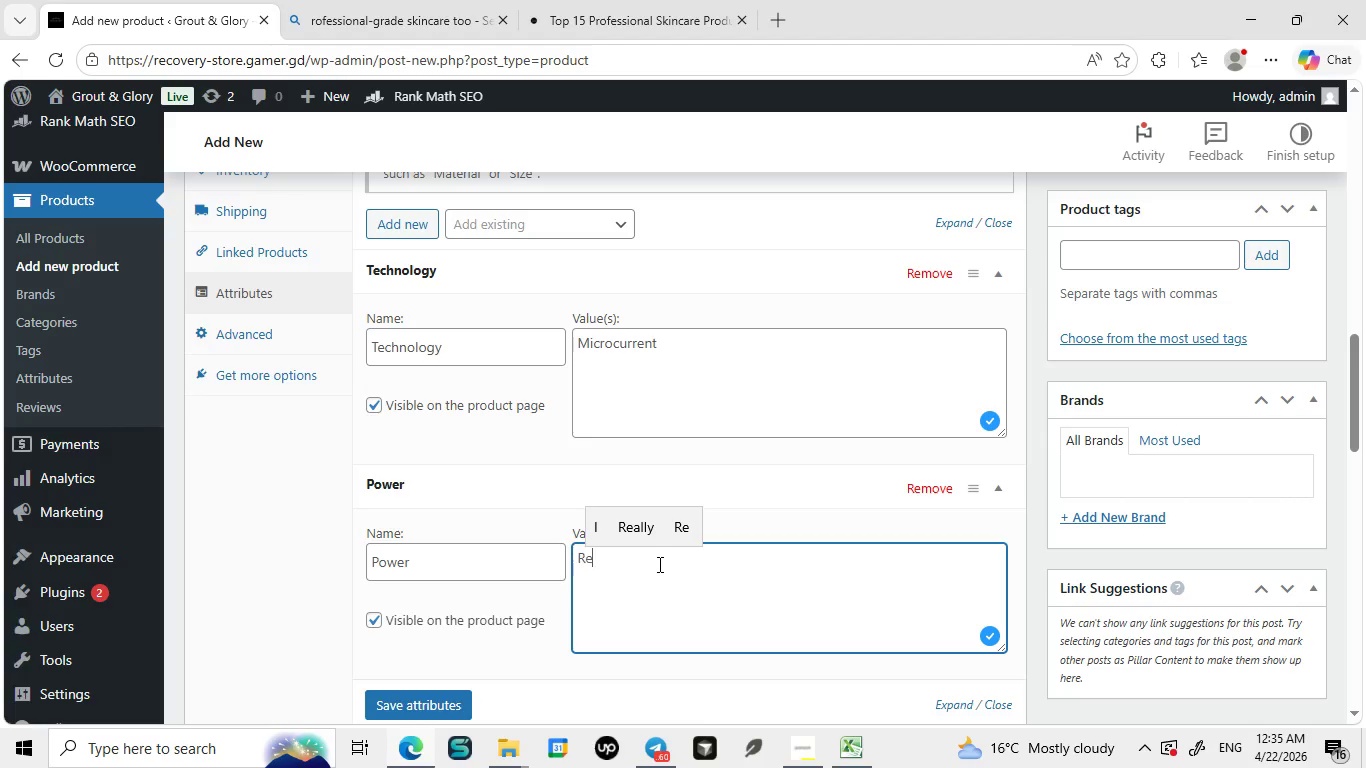 
type(Rechargable)
 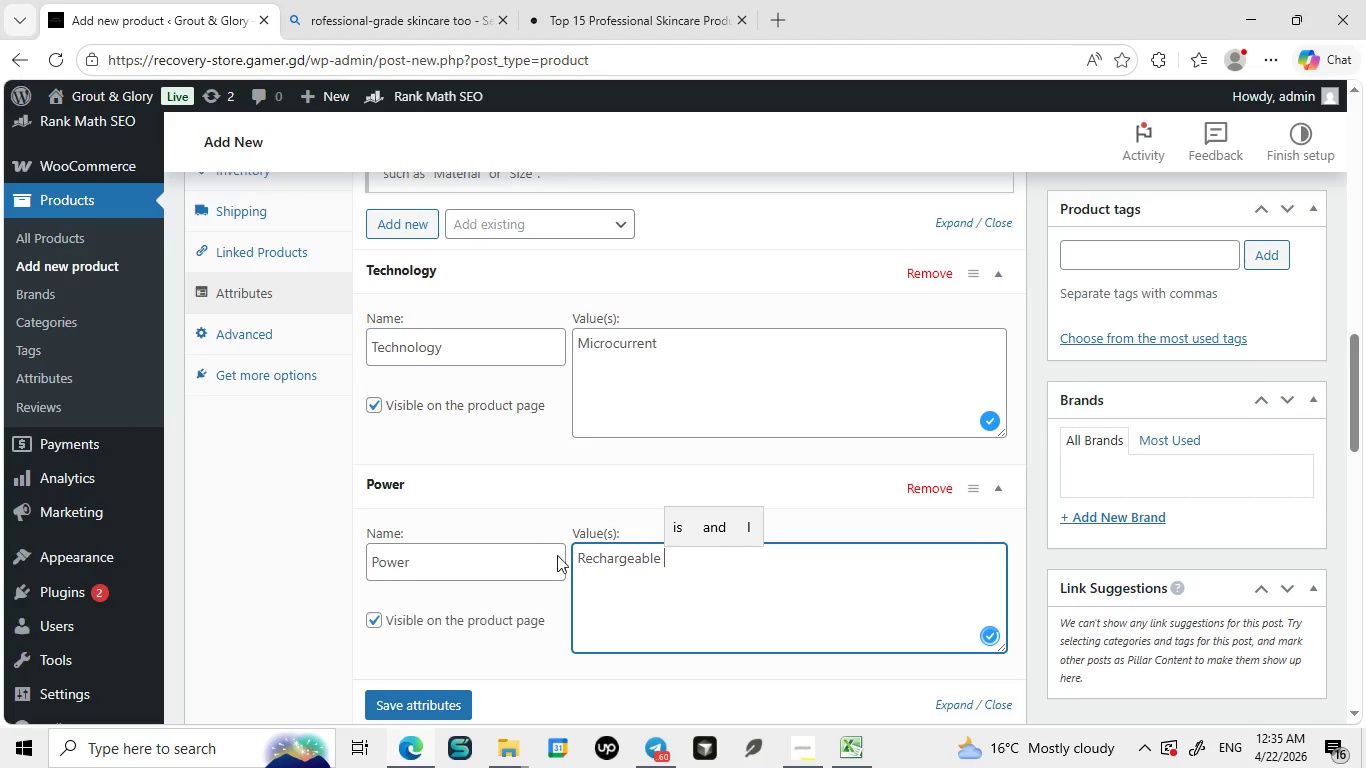 
left_click([704, 538])
 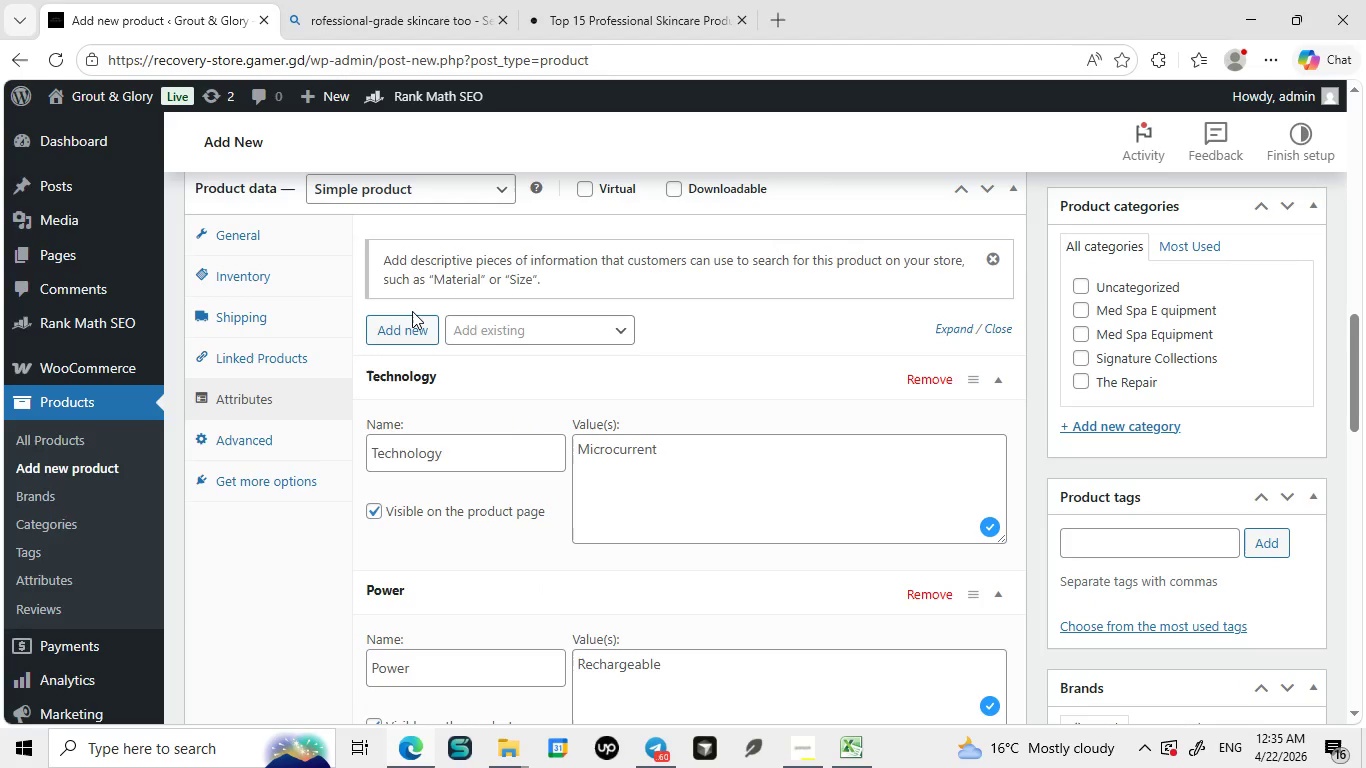 
left_click([412, 311])
 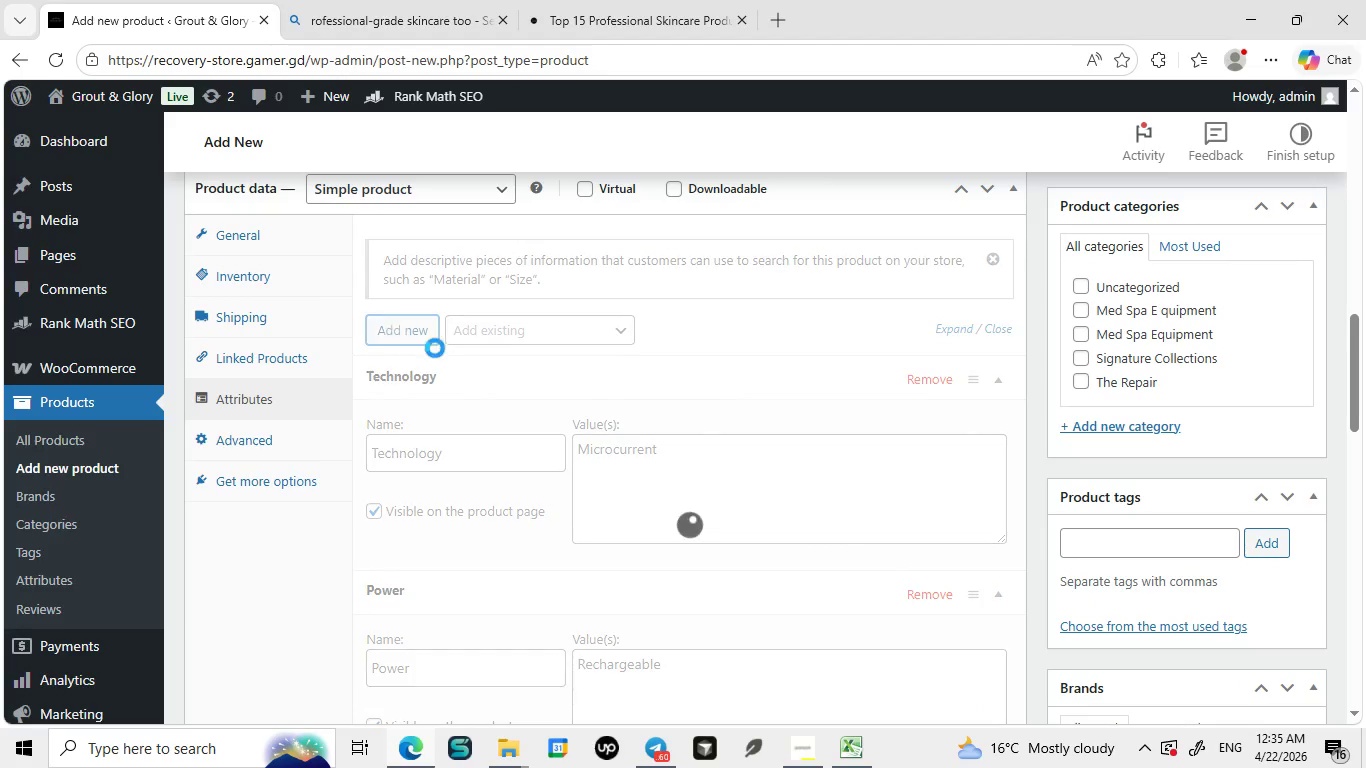 
left_click([397, 325])
 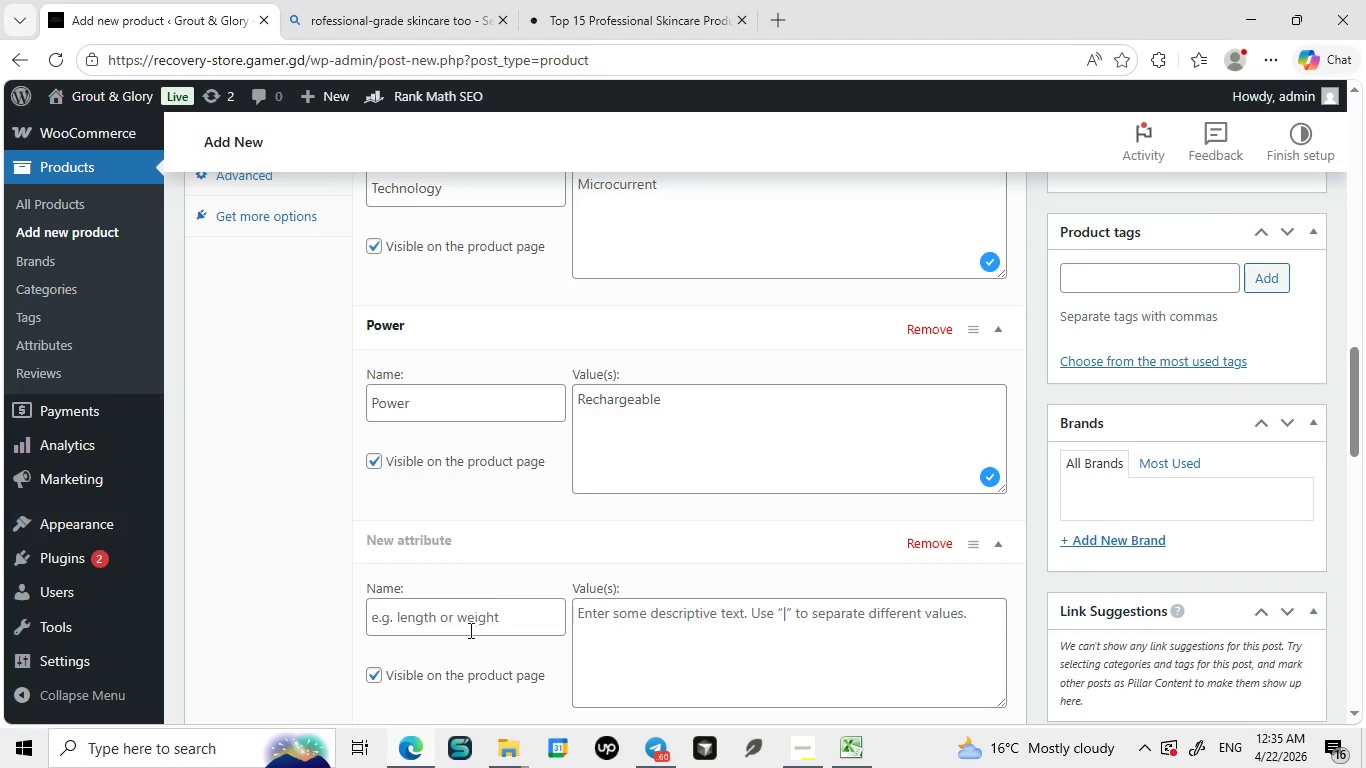 
left_click([468, 632])
 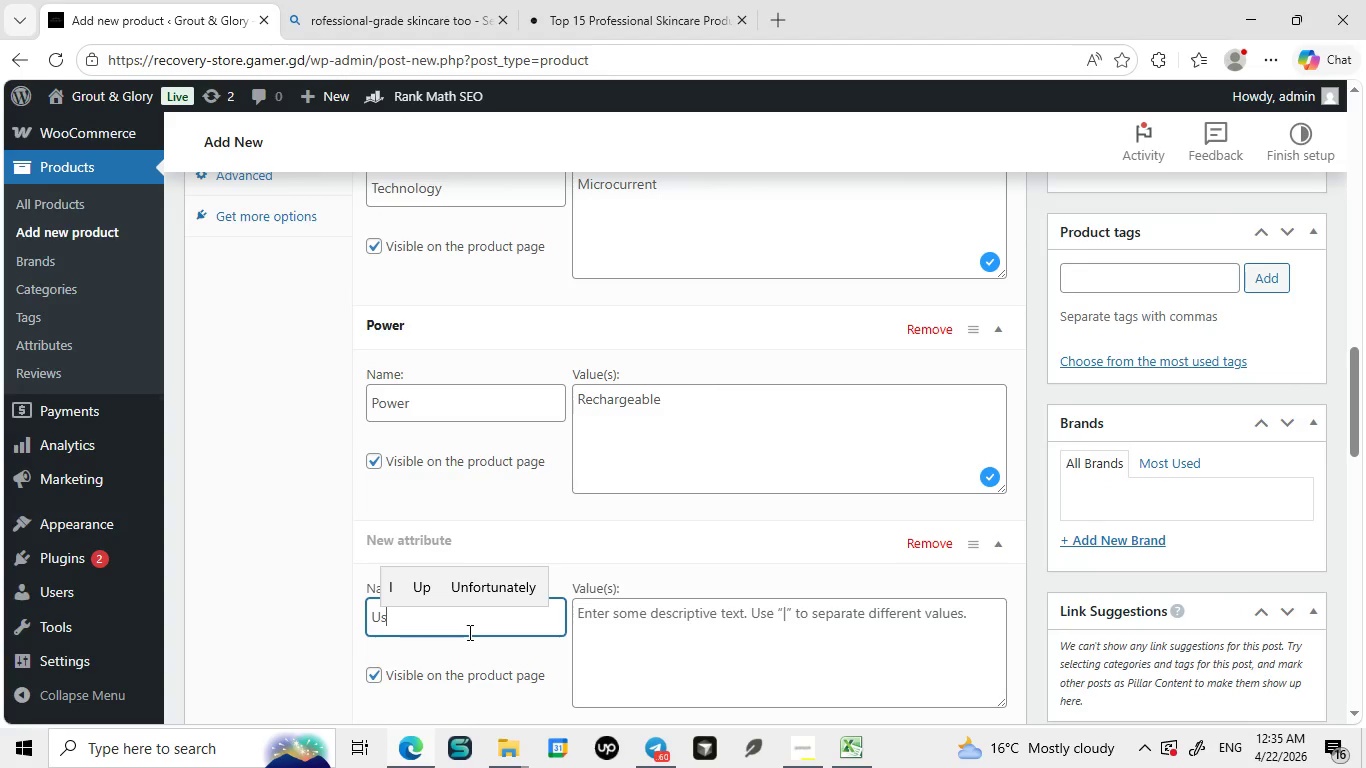 
type(Usage)
 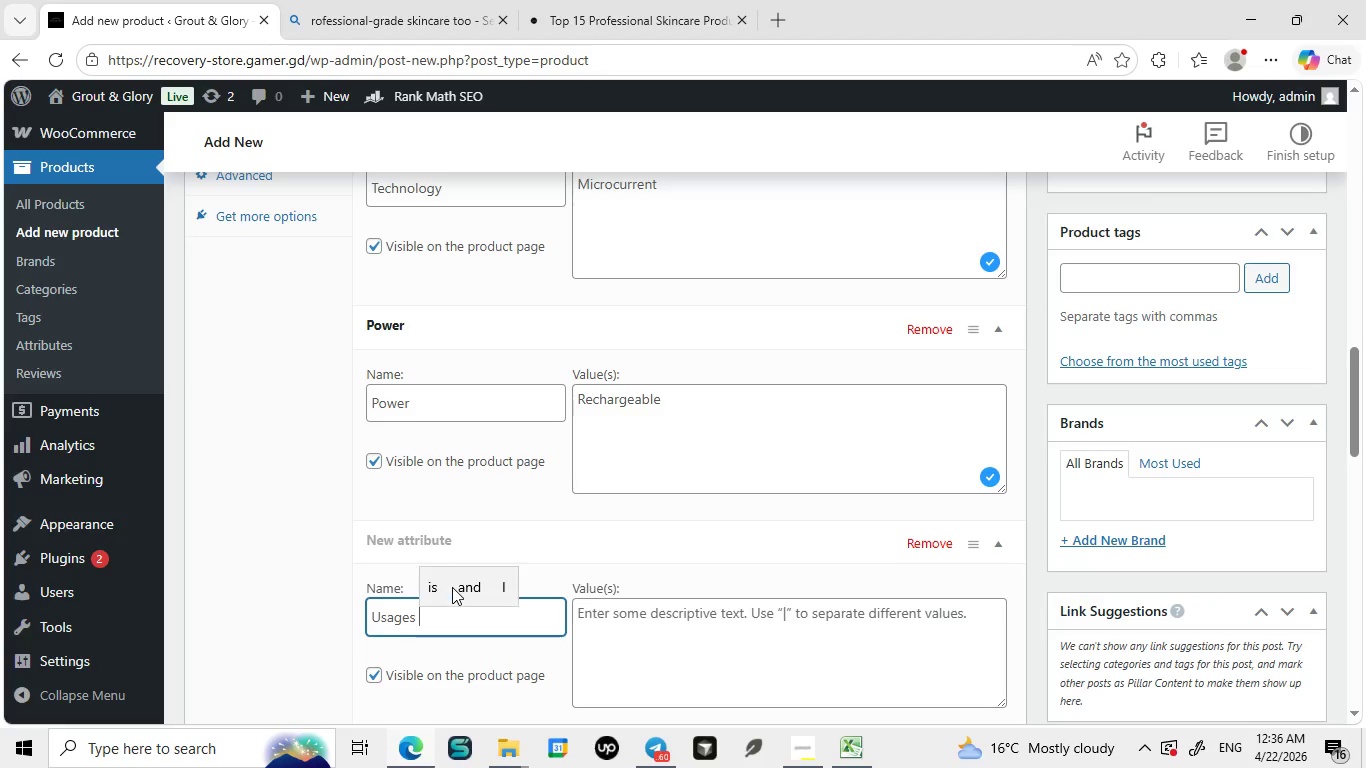 
left_click([452, 587])
 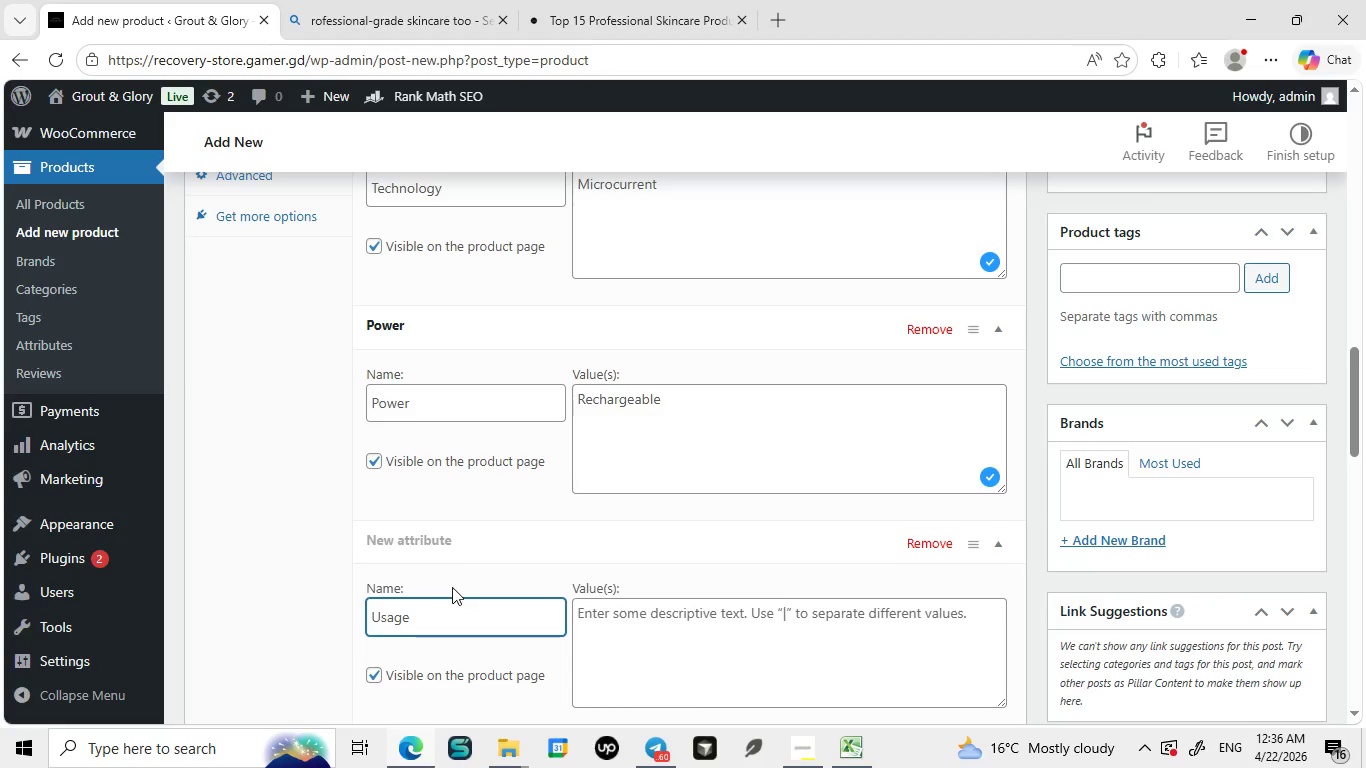 
key(Backspace)
 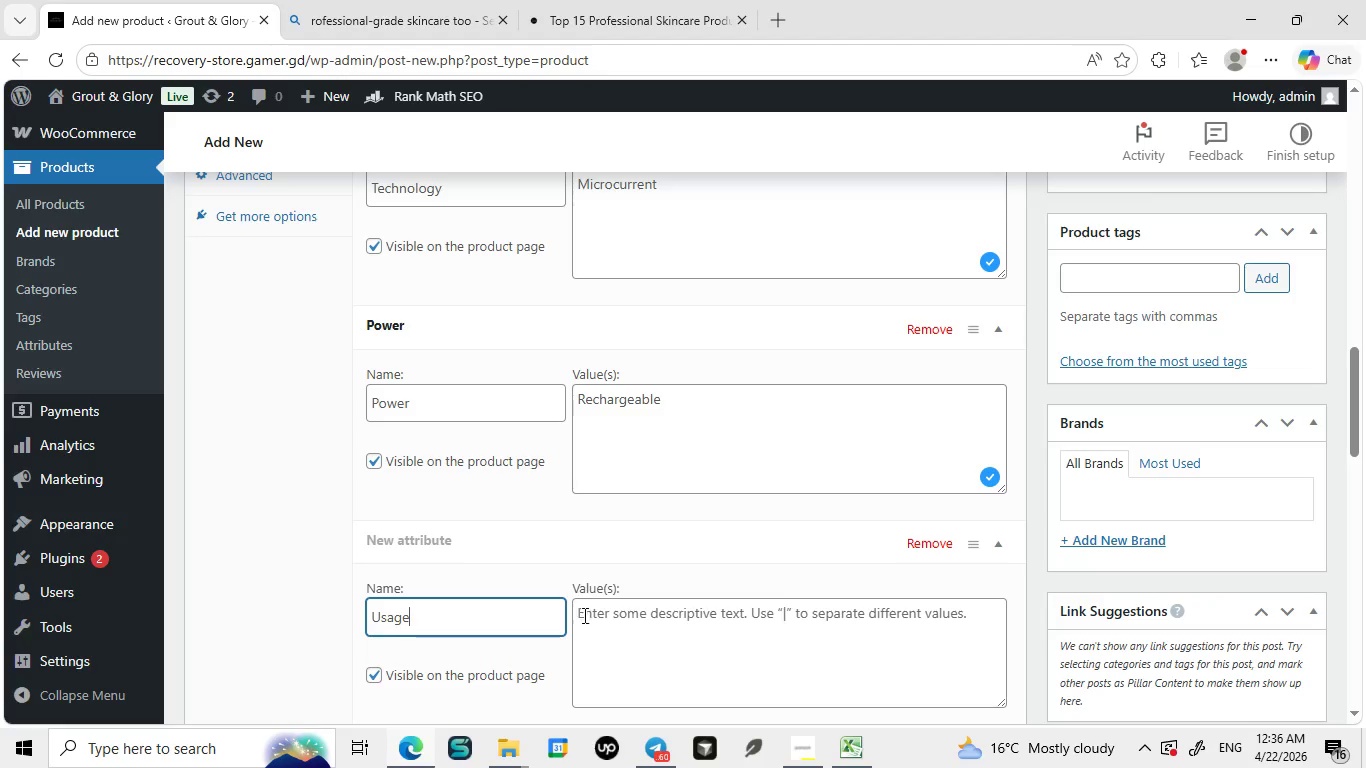 
key(Backspace)
 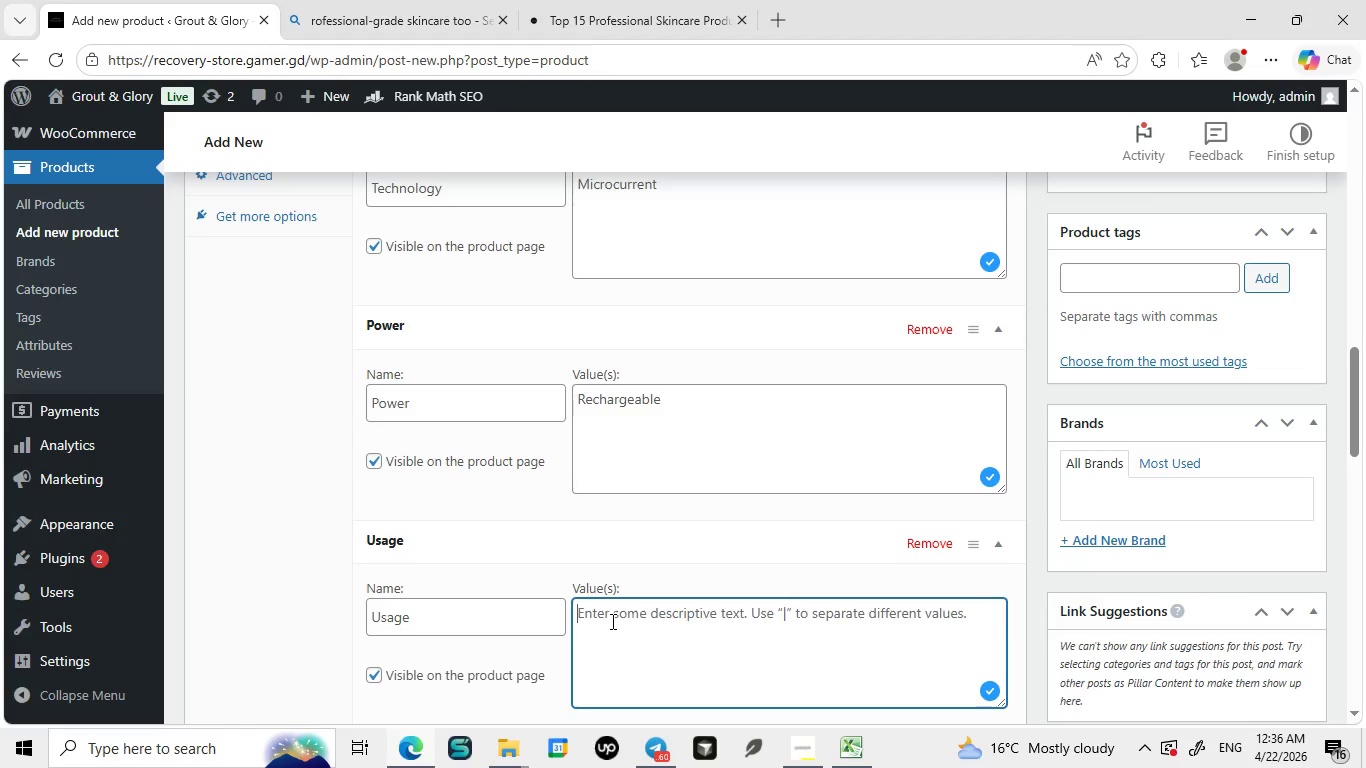 
left_click([611, 621])
 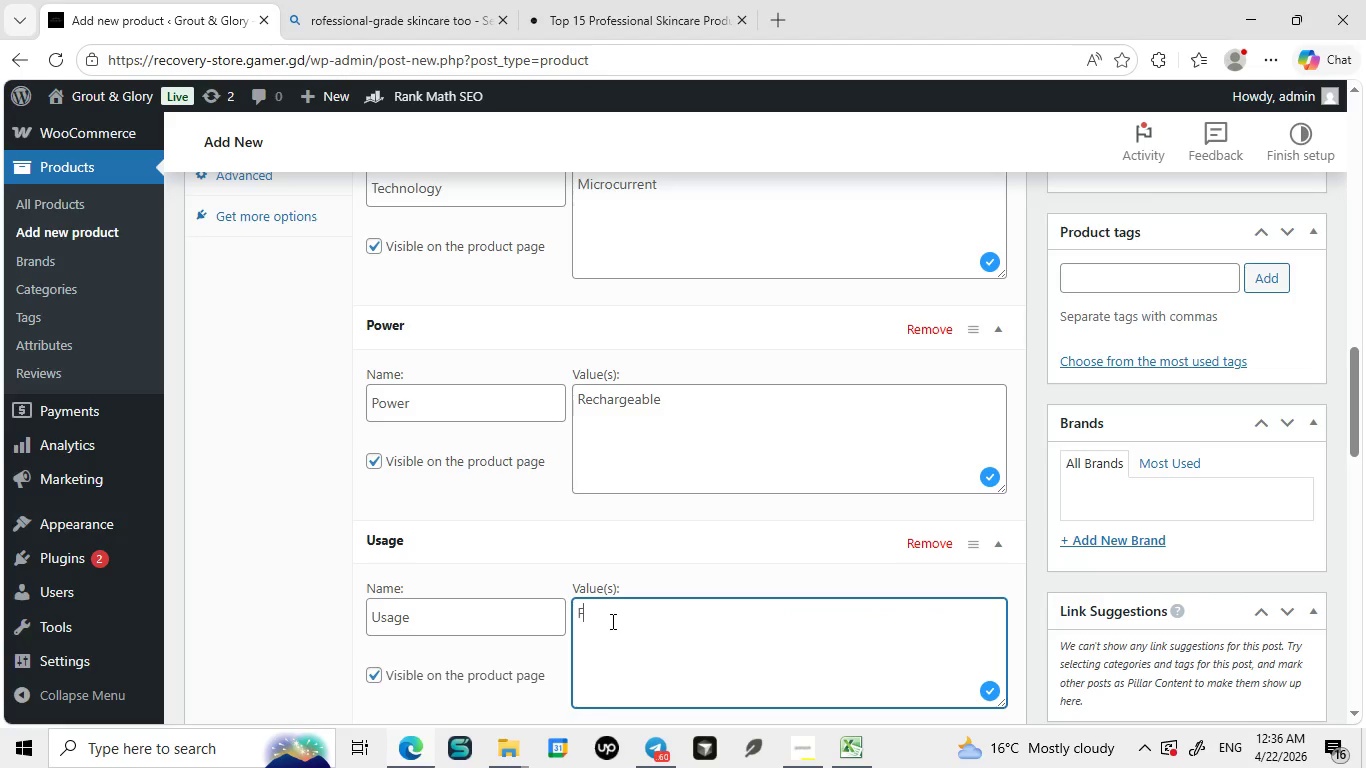 
type(Facial Toning)
 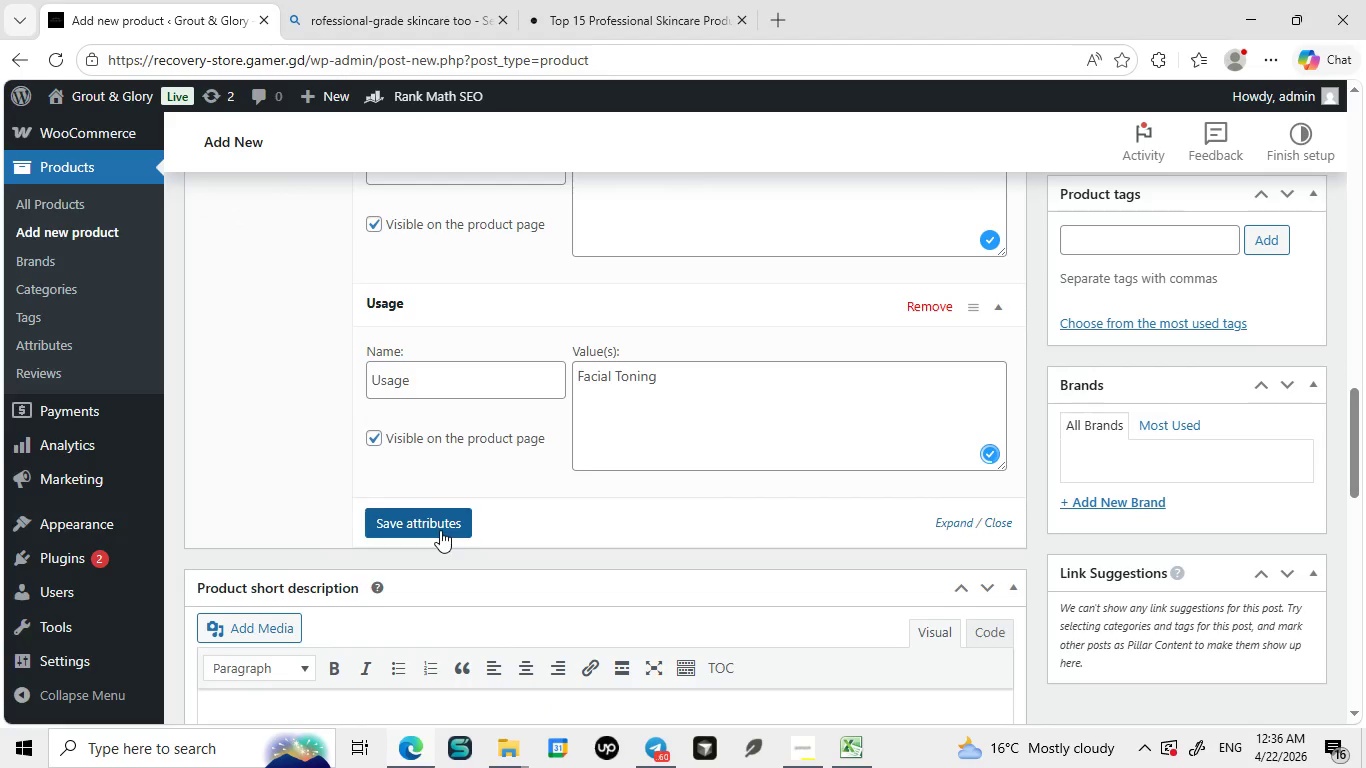 
left_click([440, 530])
 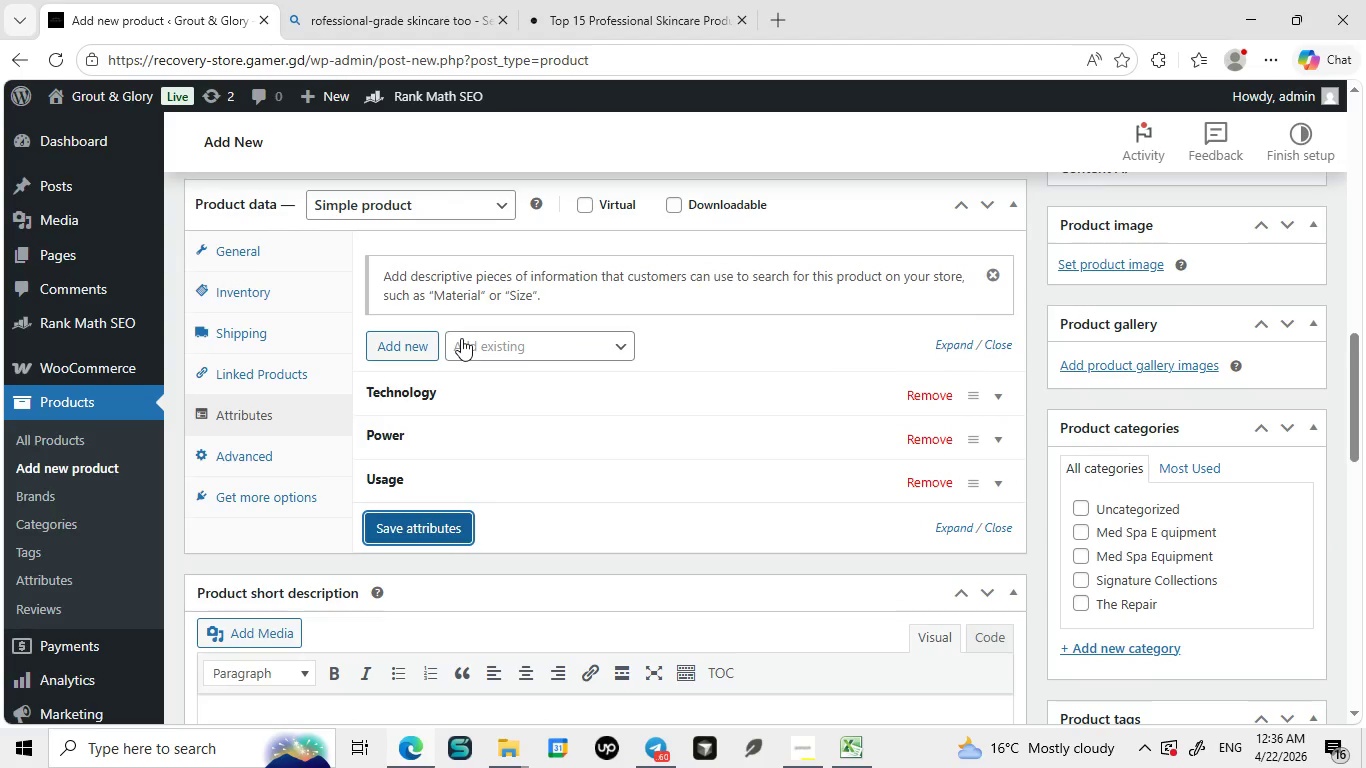 
wait(10.0)
 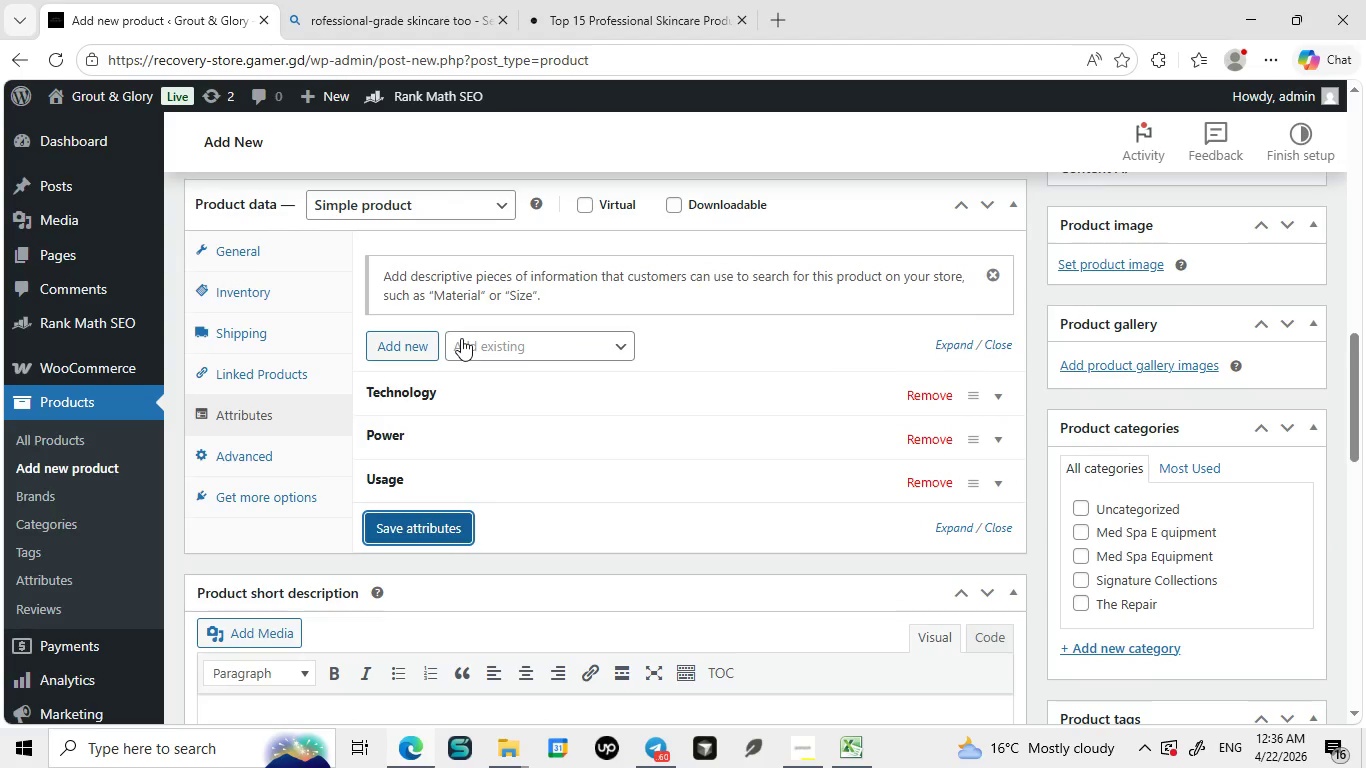 
left_click([265, 466])
 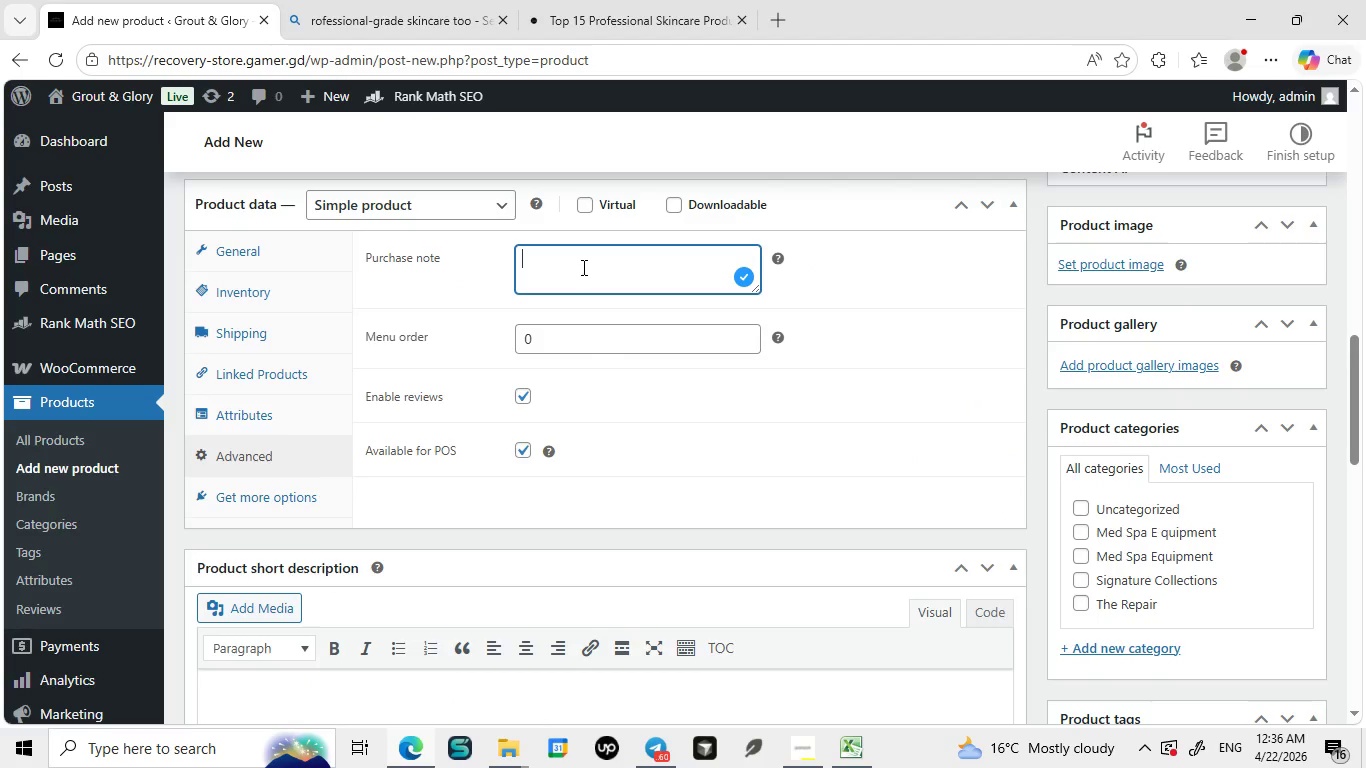 
left_click([582, 267])
 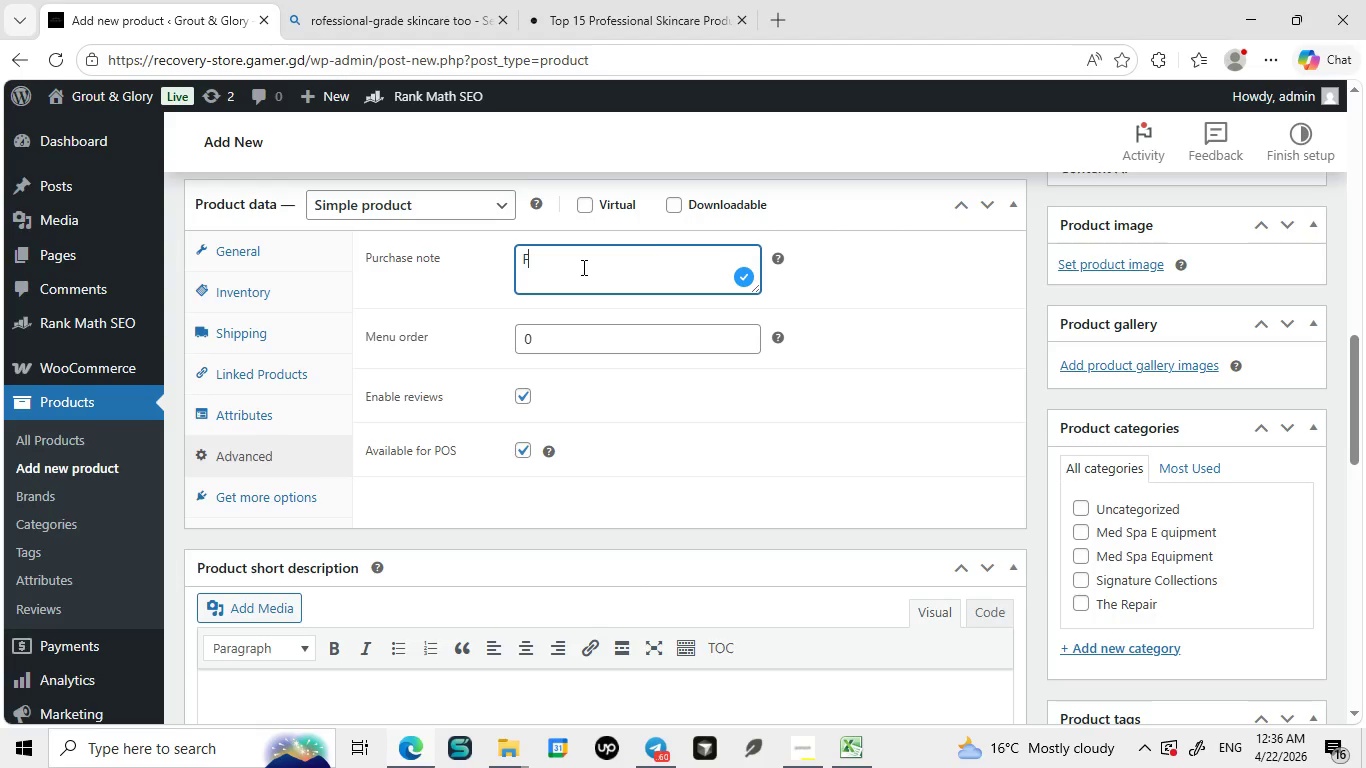 
type(For best results, use with conductive gel and follow usaf)
key(Backspace)
type(ge instrictions. Suitable for regular skincare routines.)
 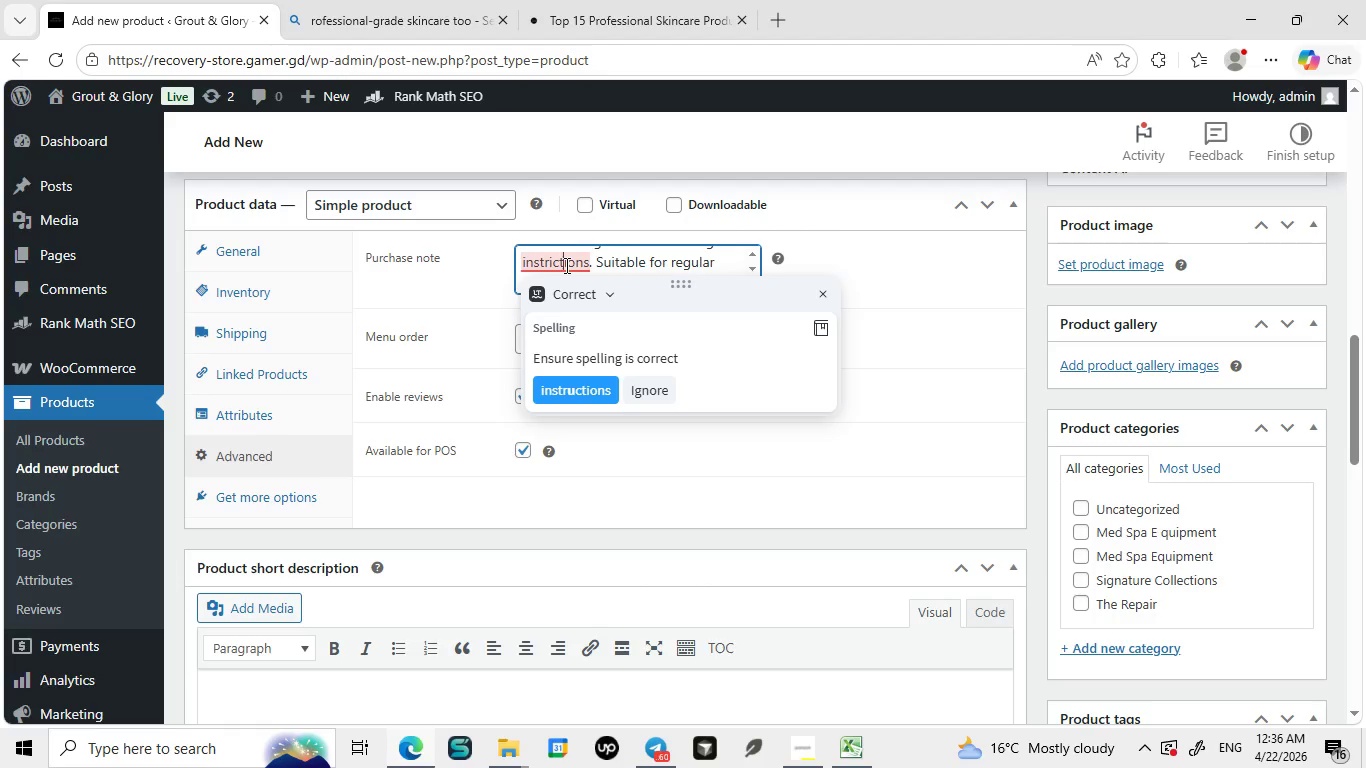 
left_click([565, 265])
 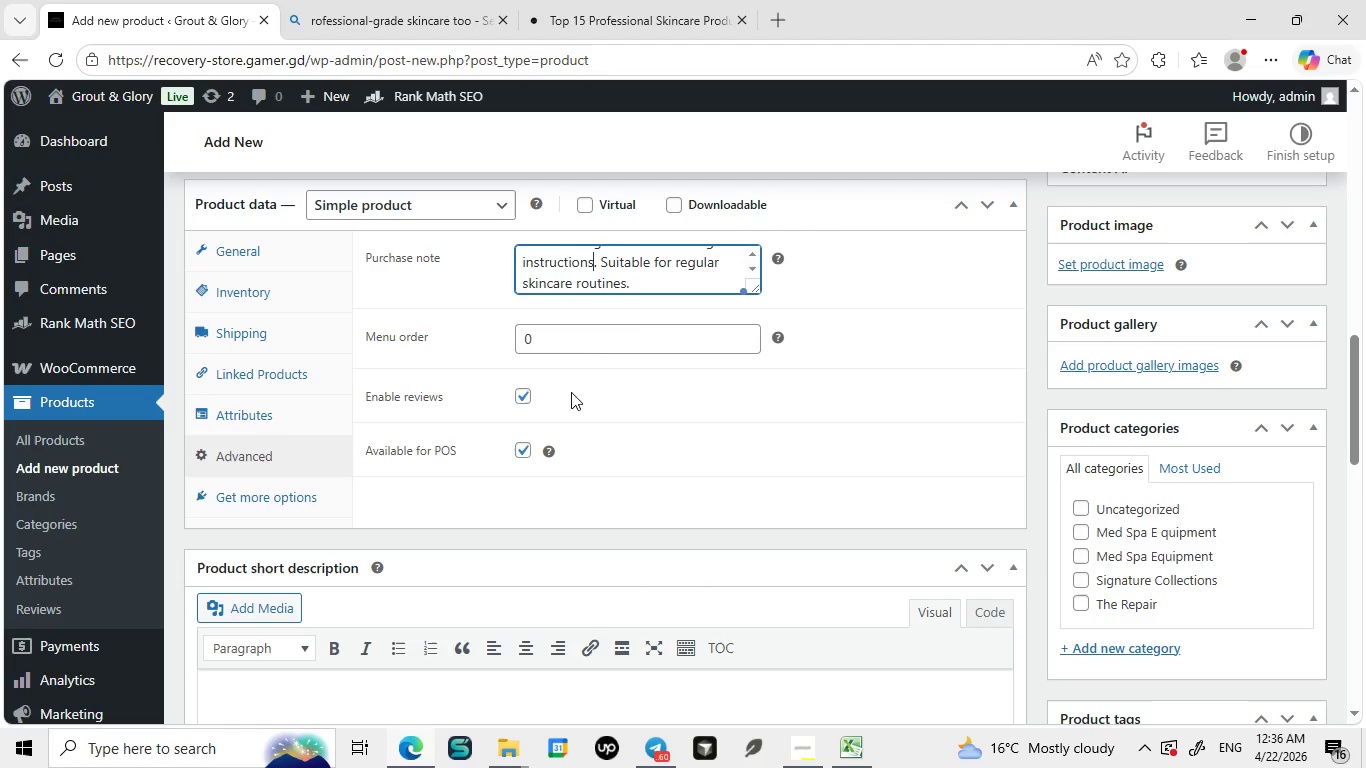 
left_click([571, 392])
 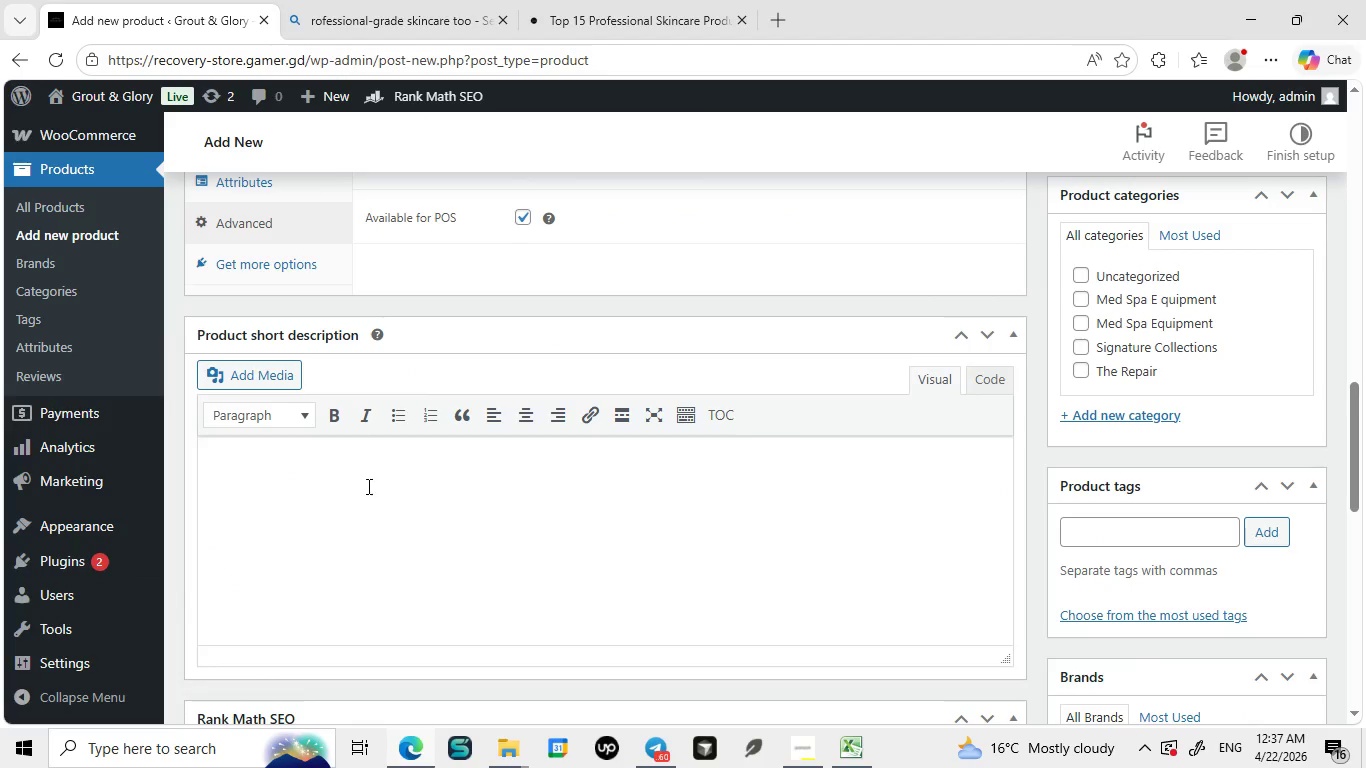 
left_click([367, 486])
 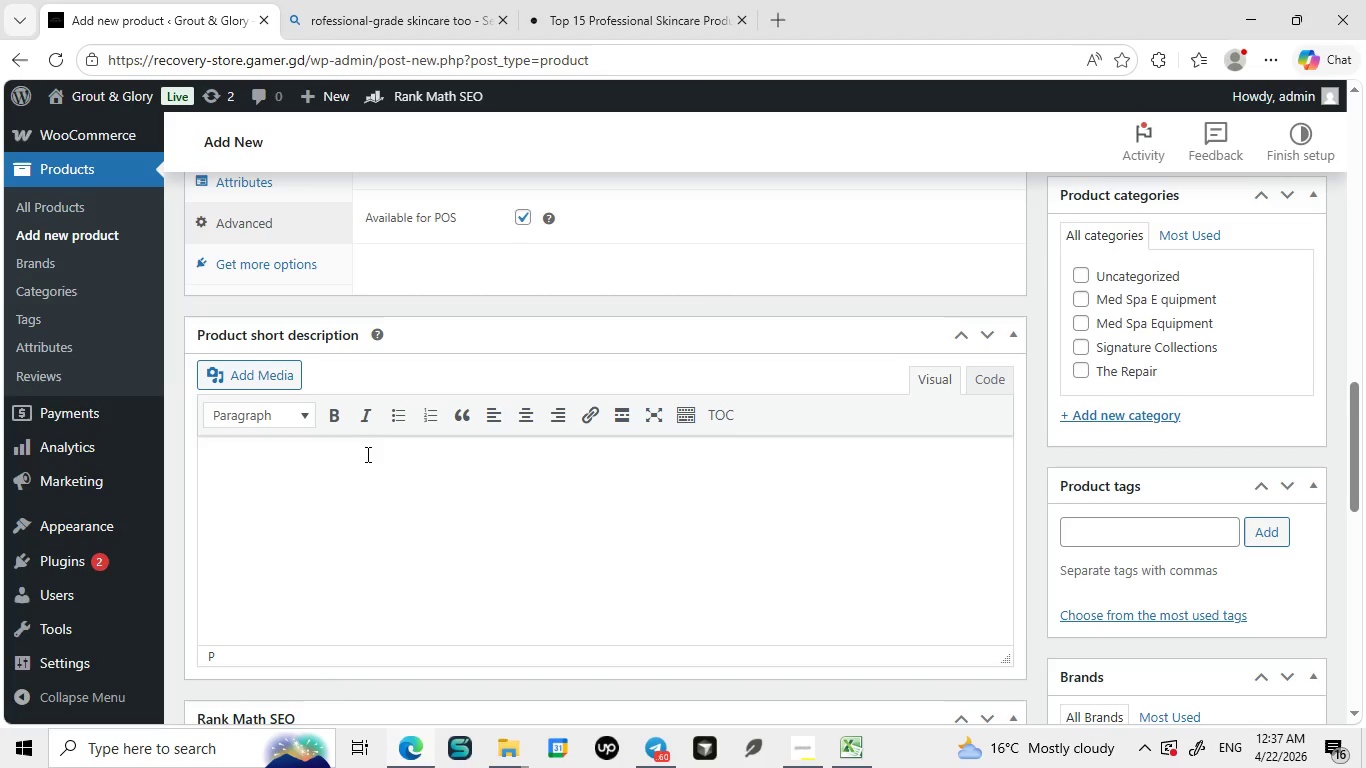 
wait(6.05)
 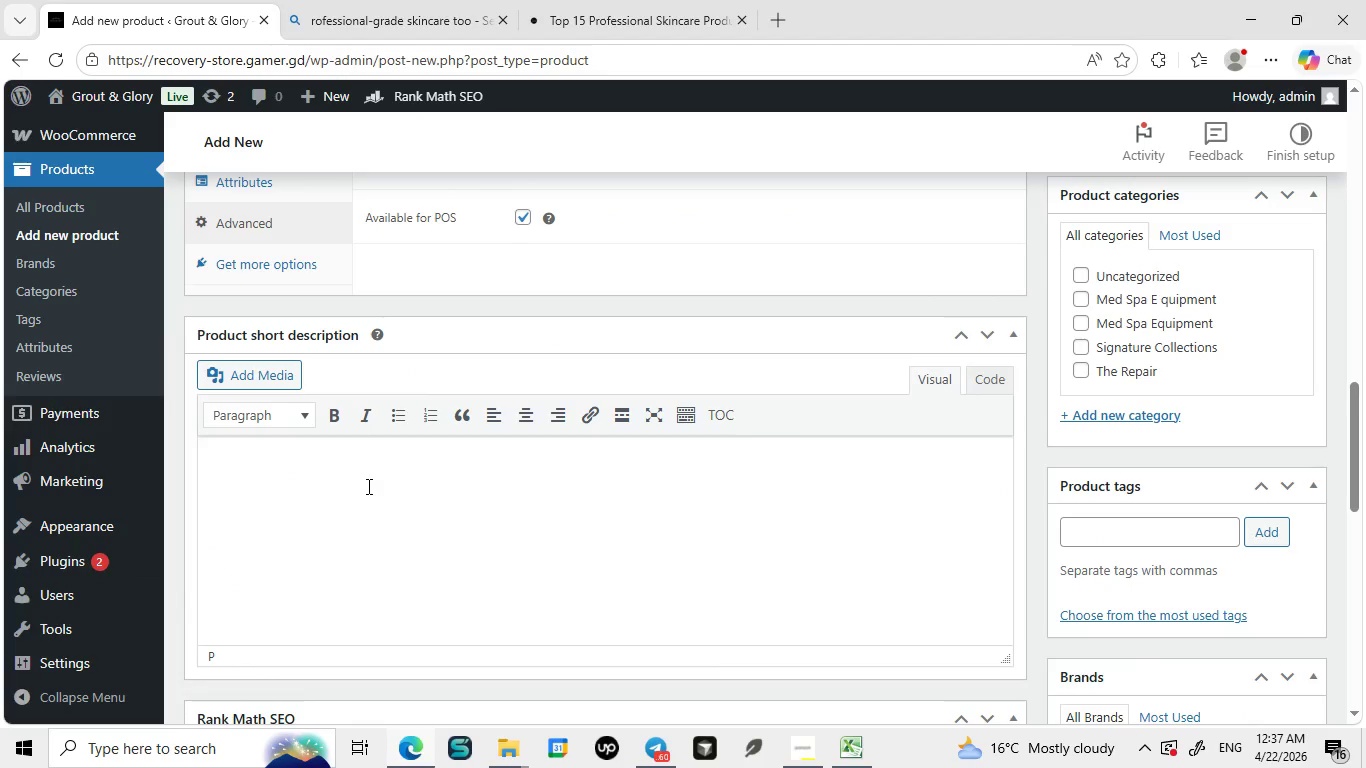 
left_click([399, 421])
 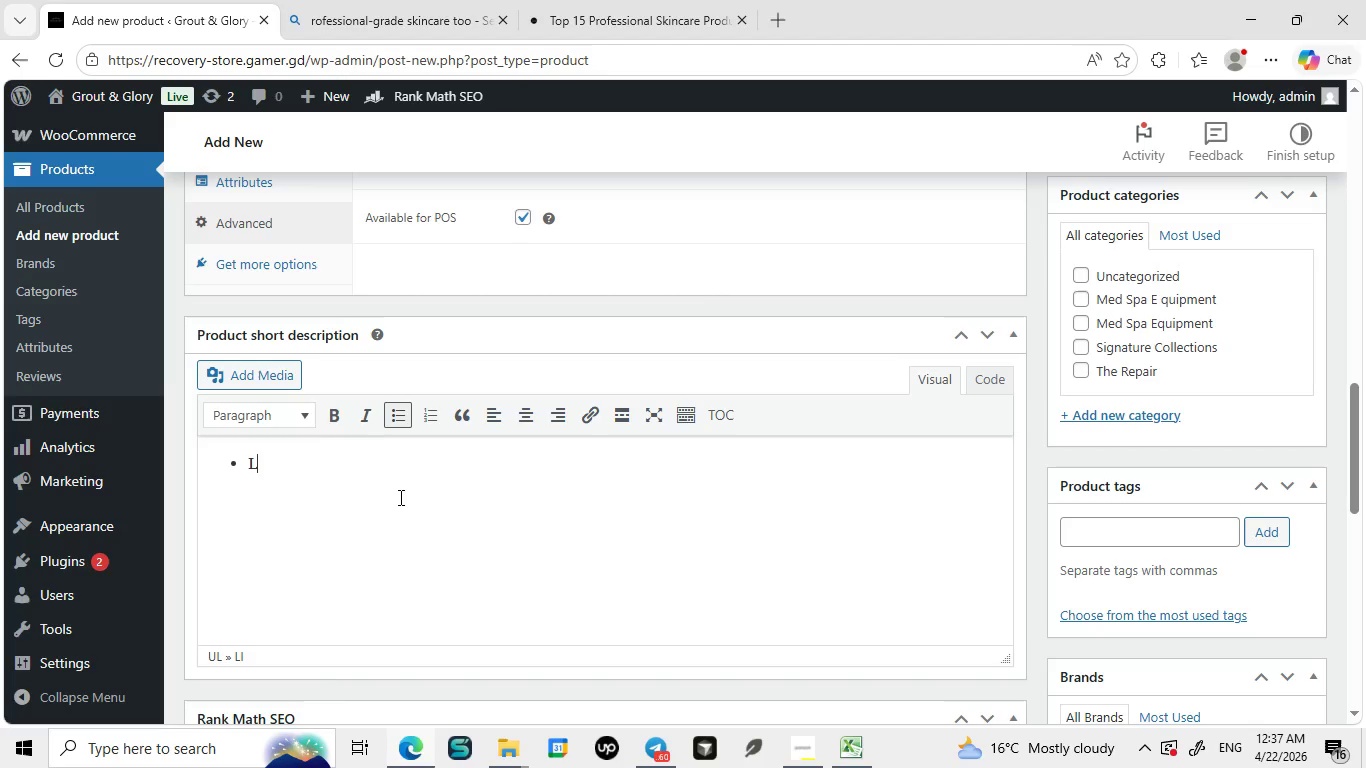 
type(Lifts and tines facial muscles)
 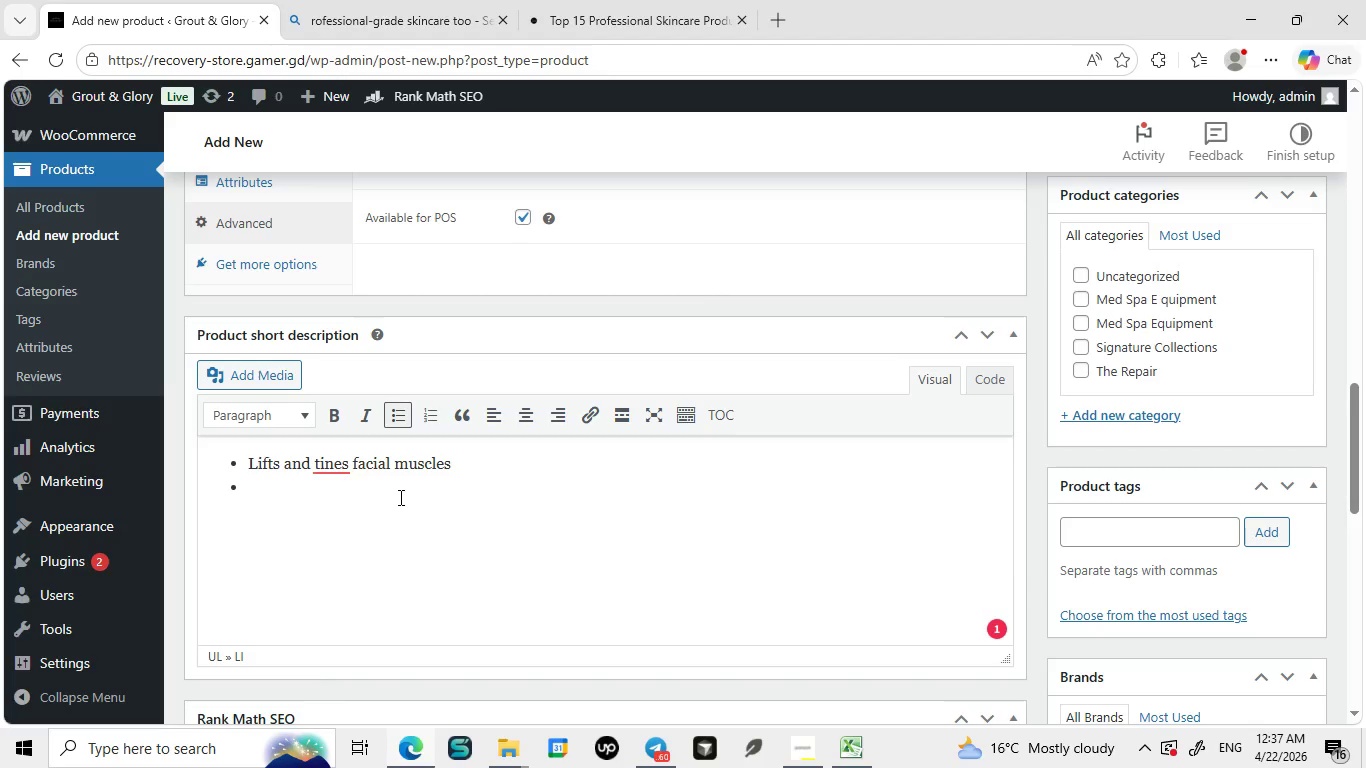 
key(Enter)
 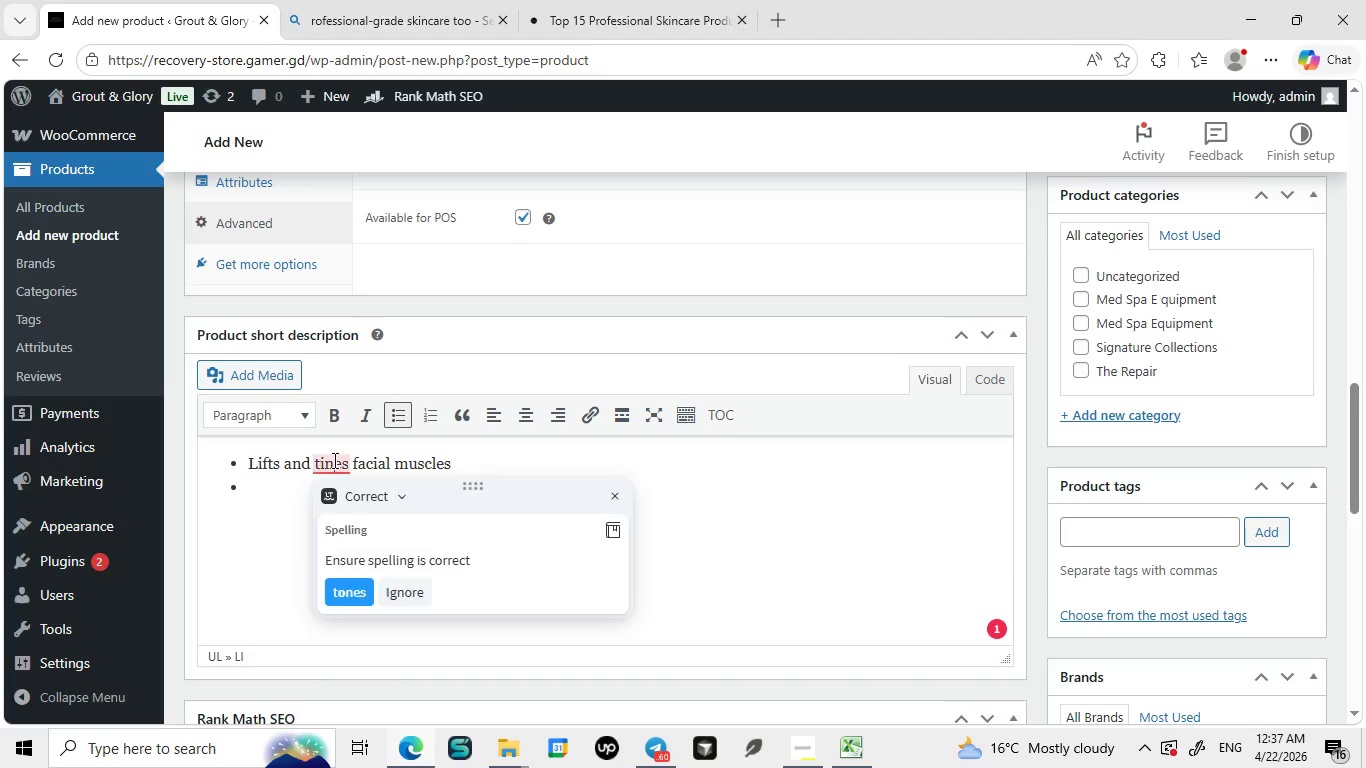 
left_click([333, 460])
 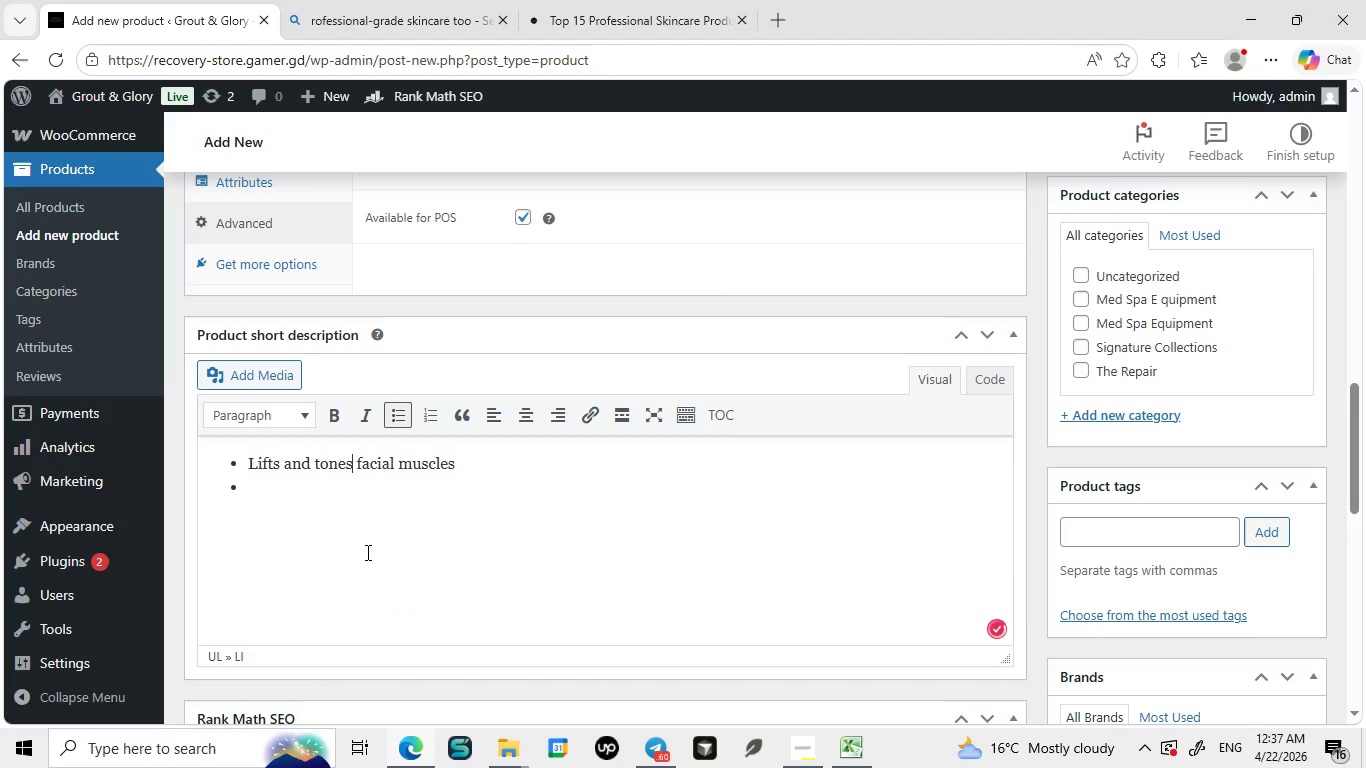 
left_click([355, 587])
 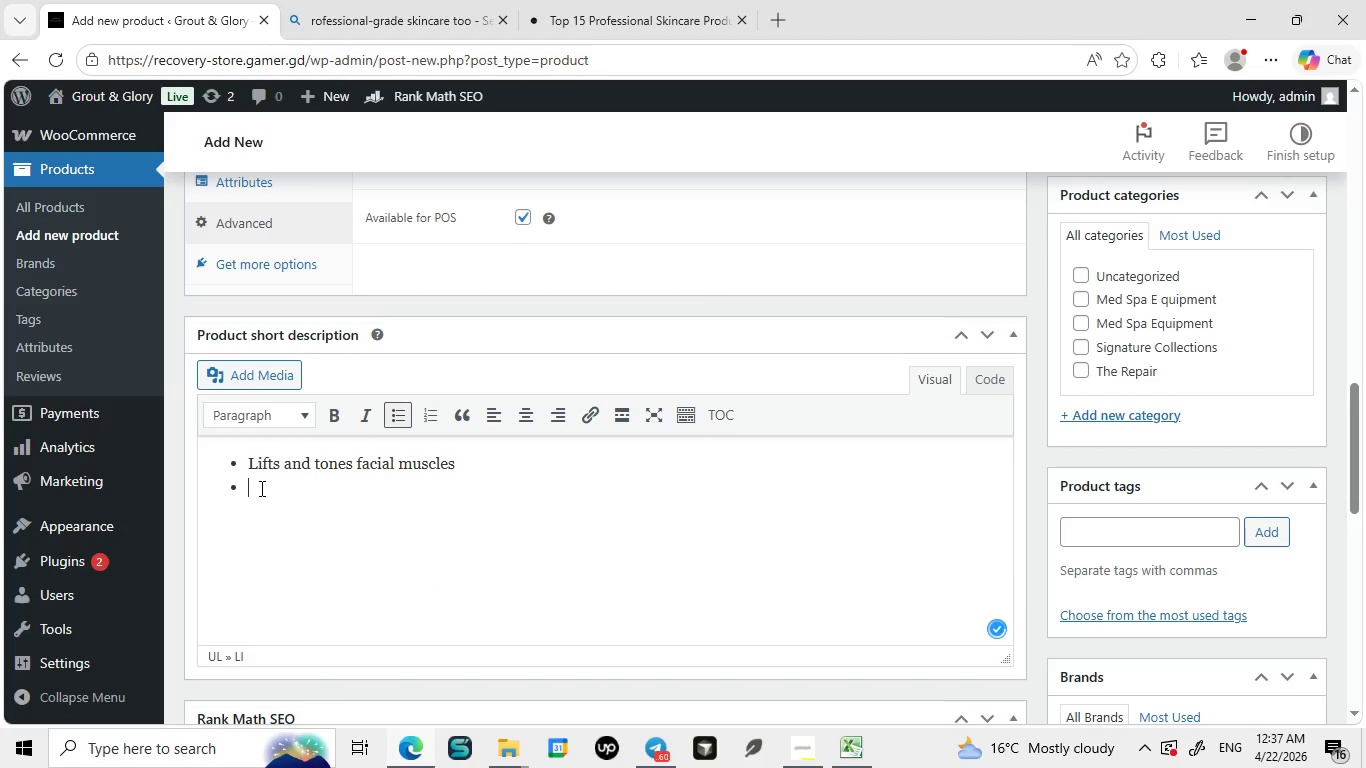 
left_click([260, 488])
 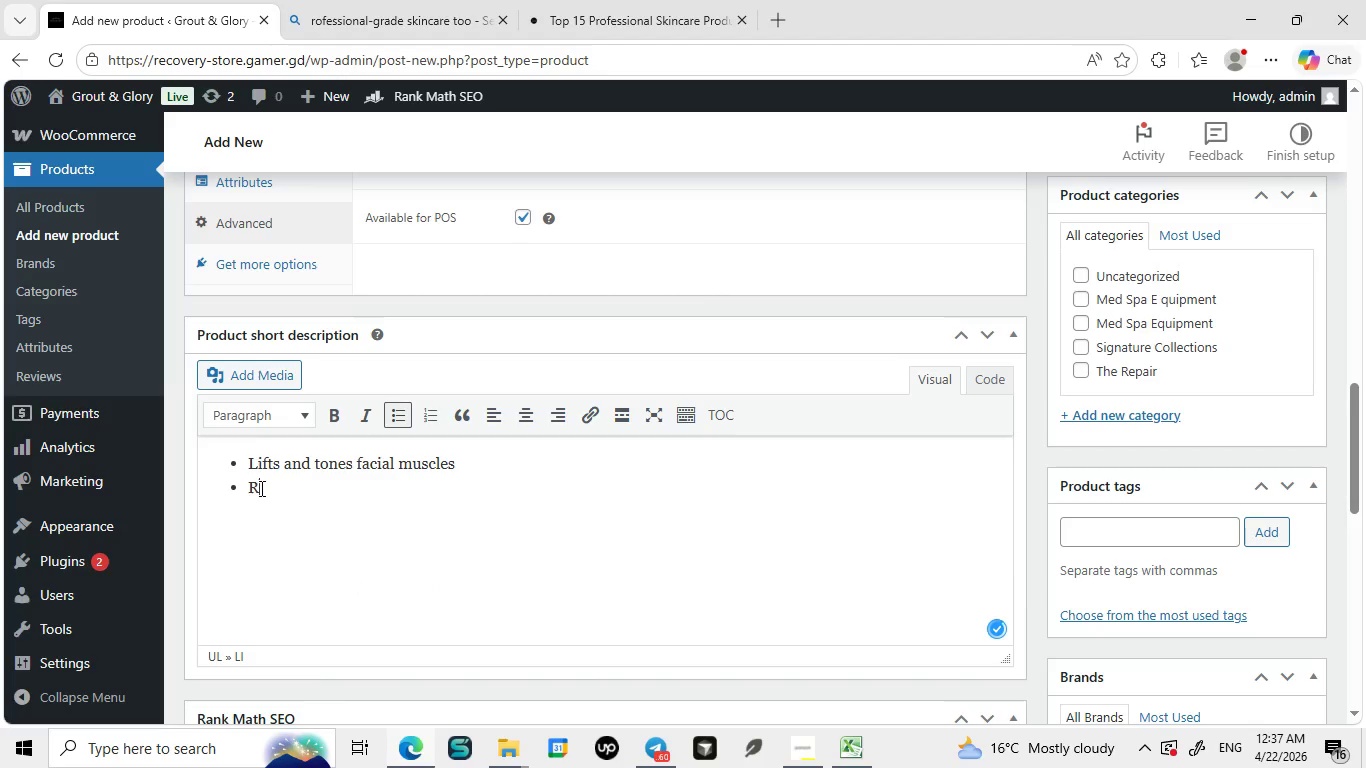 
type(Reduca)
key(Backspace)
type(es wrinkle s)
key(Backspace)
key(Backspace)
type(s)
 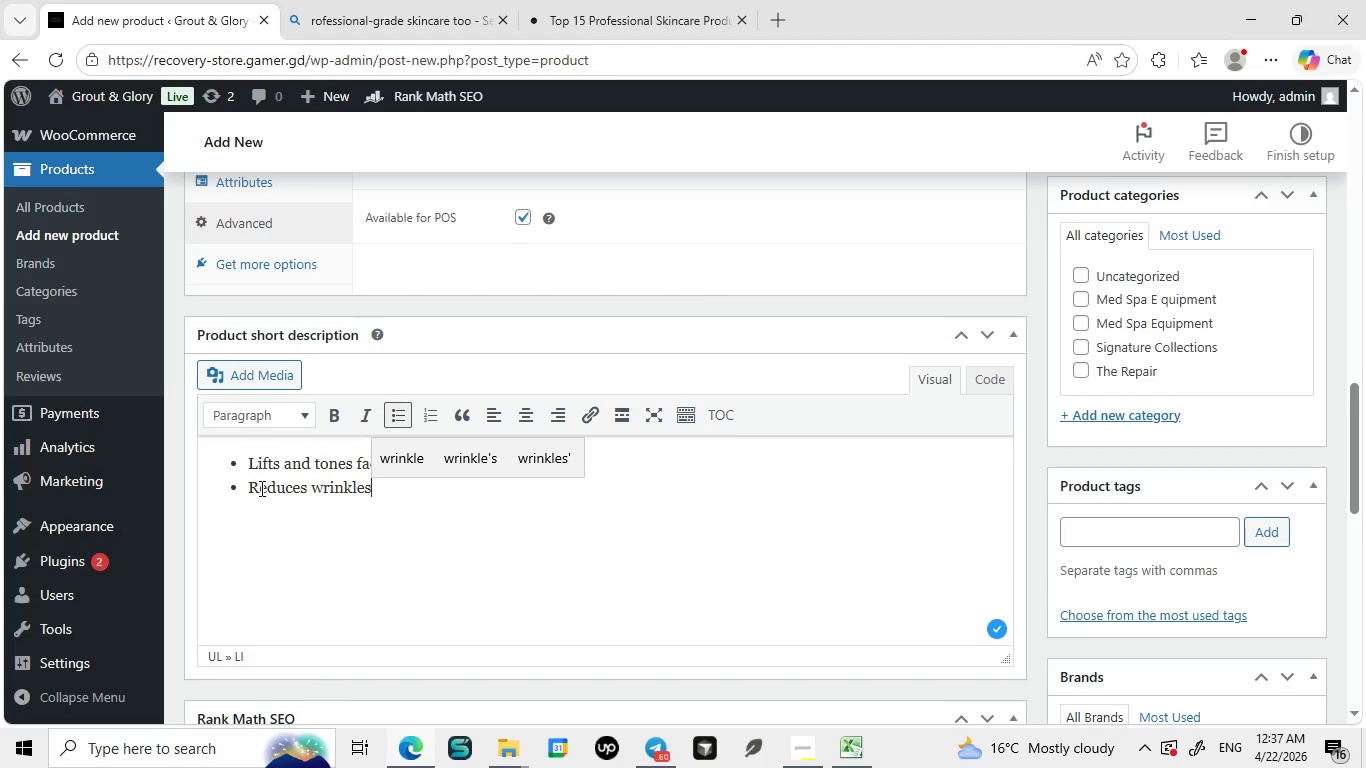 
wait(7.72)
 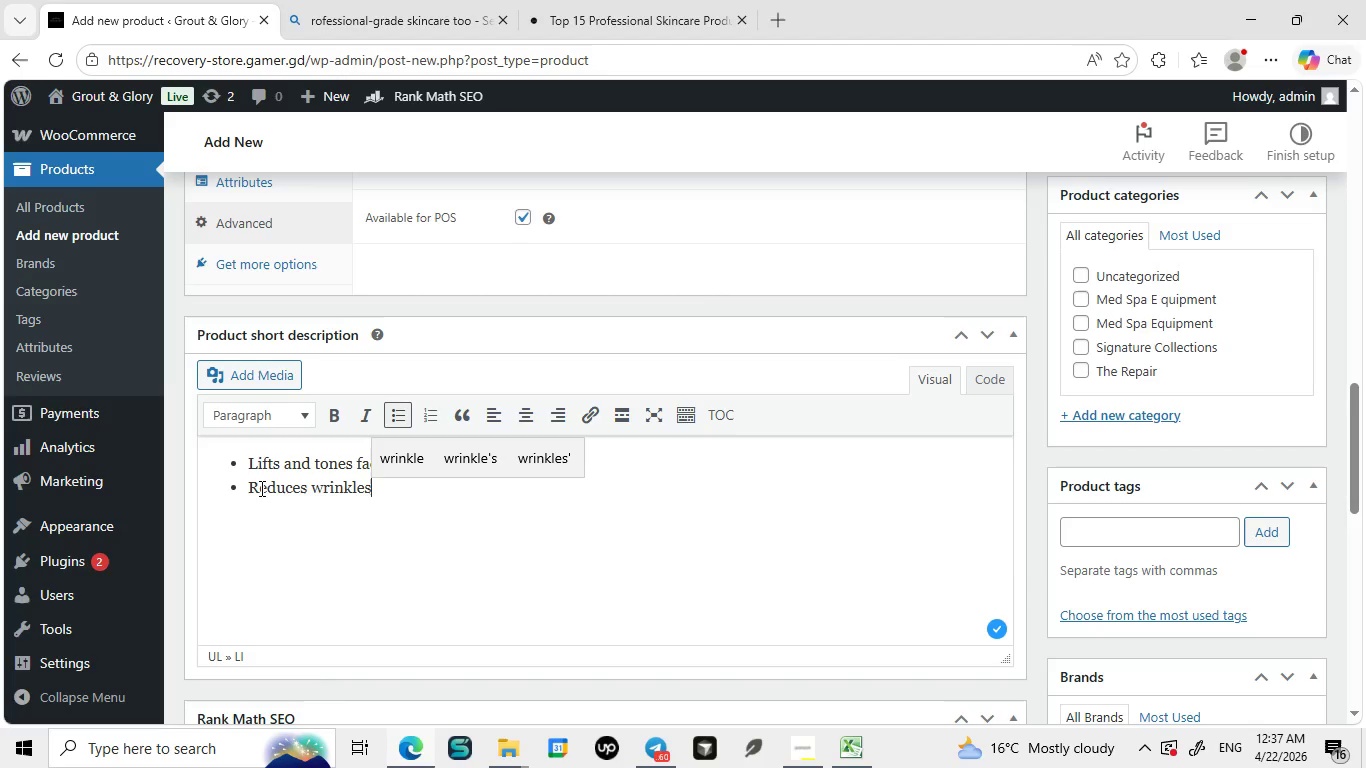 
type( naturally)
 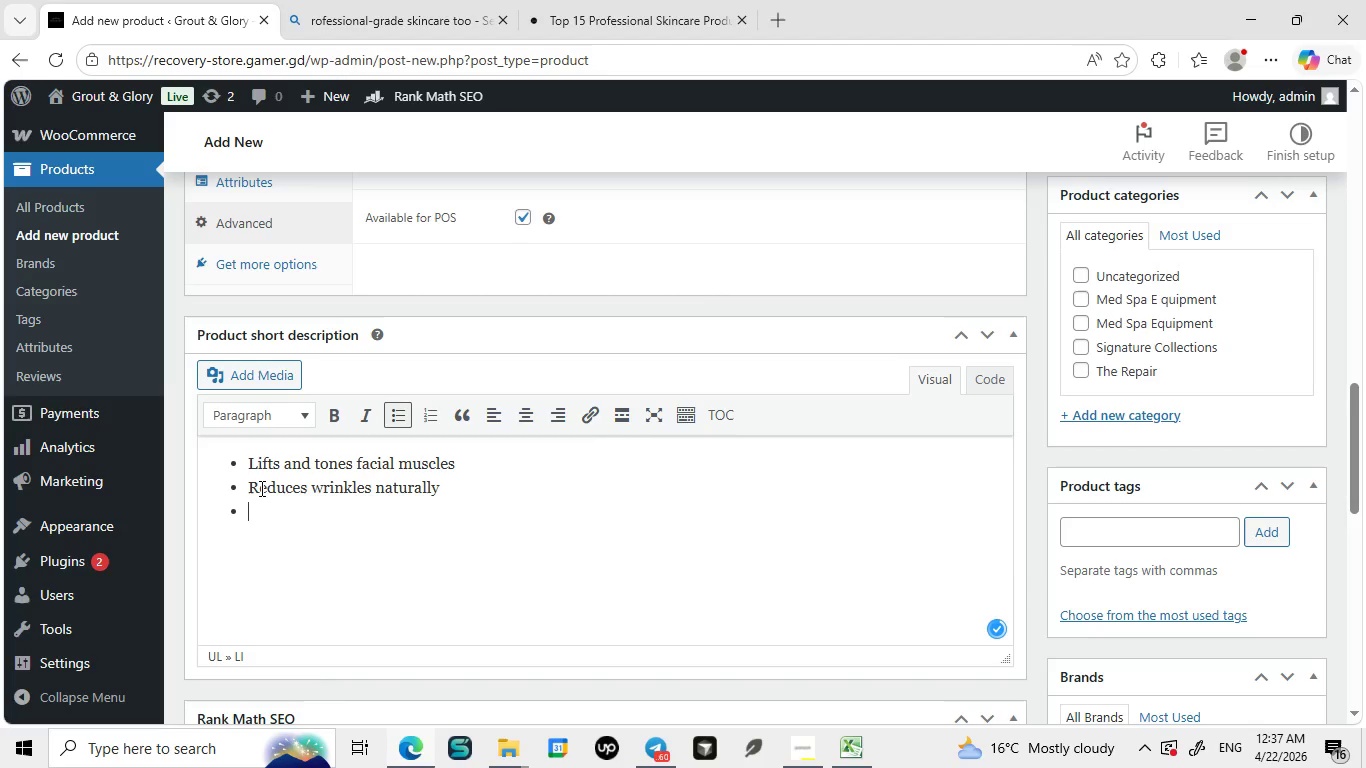 
key(Enter)
 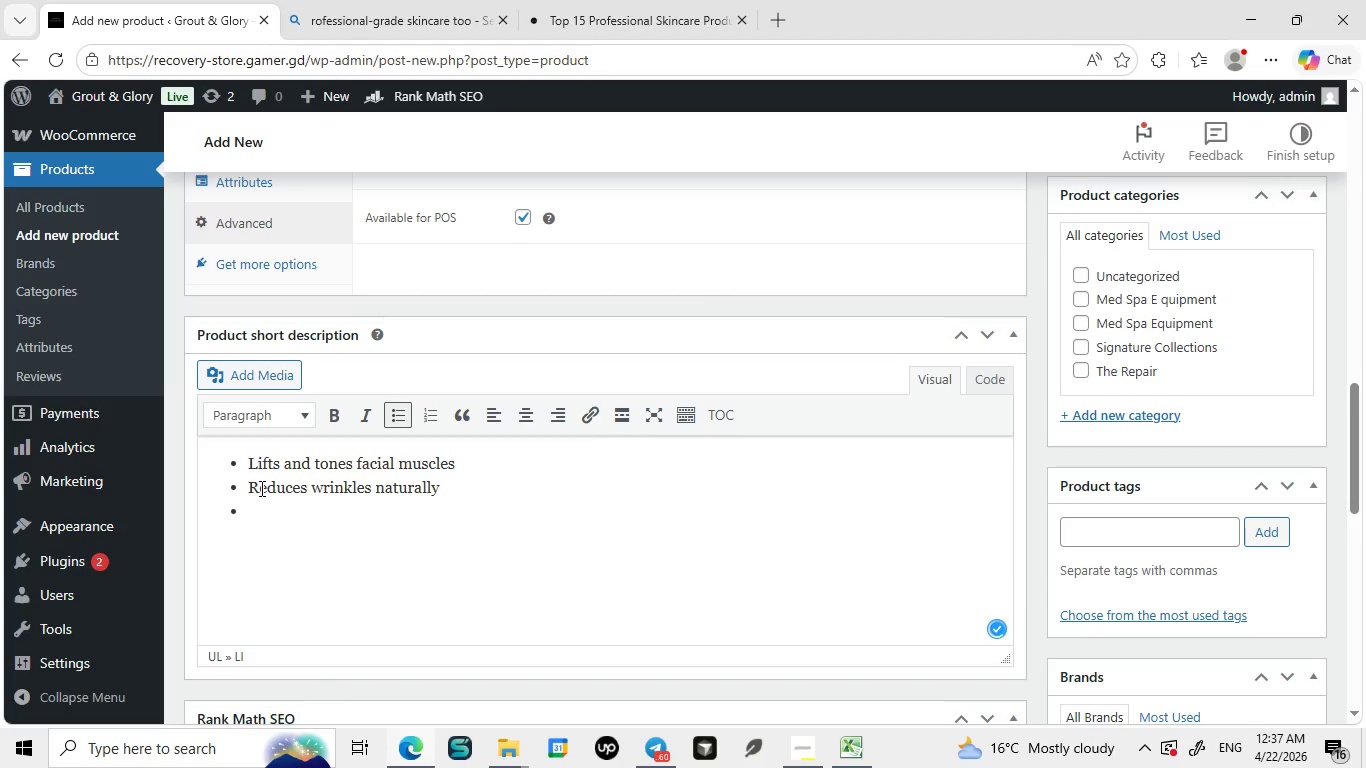 
type(Professional-grade skin)
 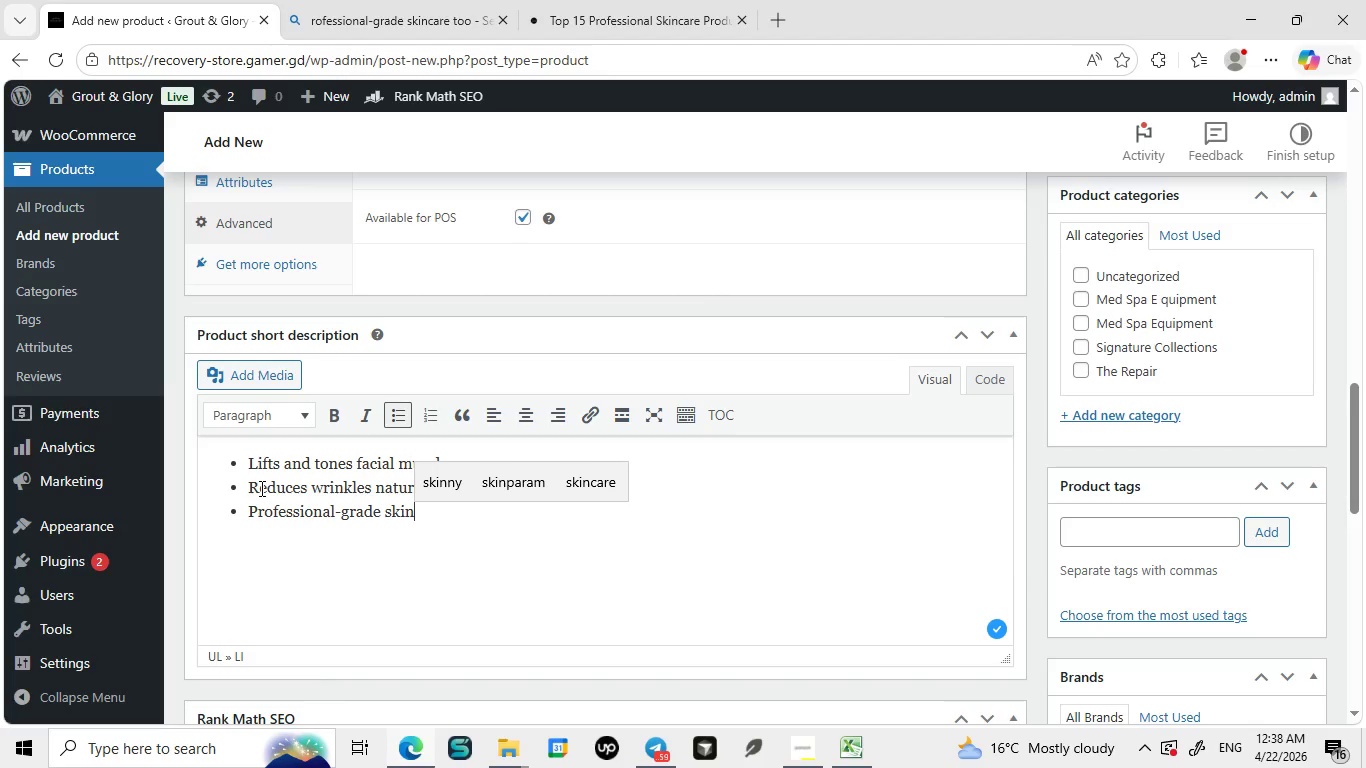 
wait(43.67)
 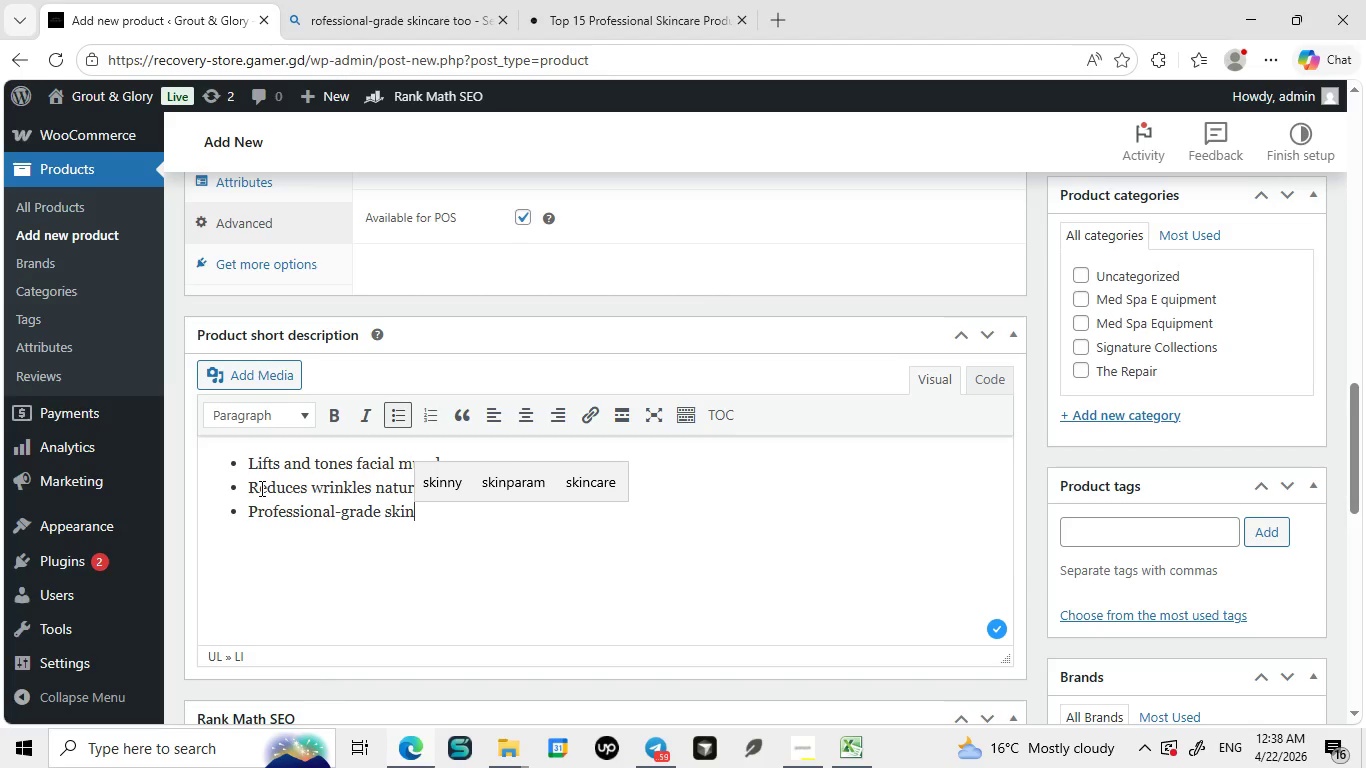 
type(care)
 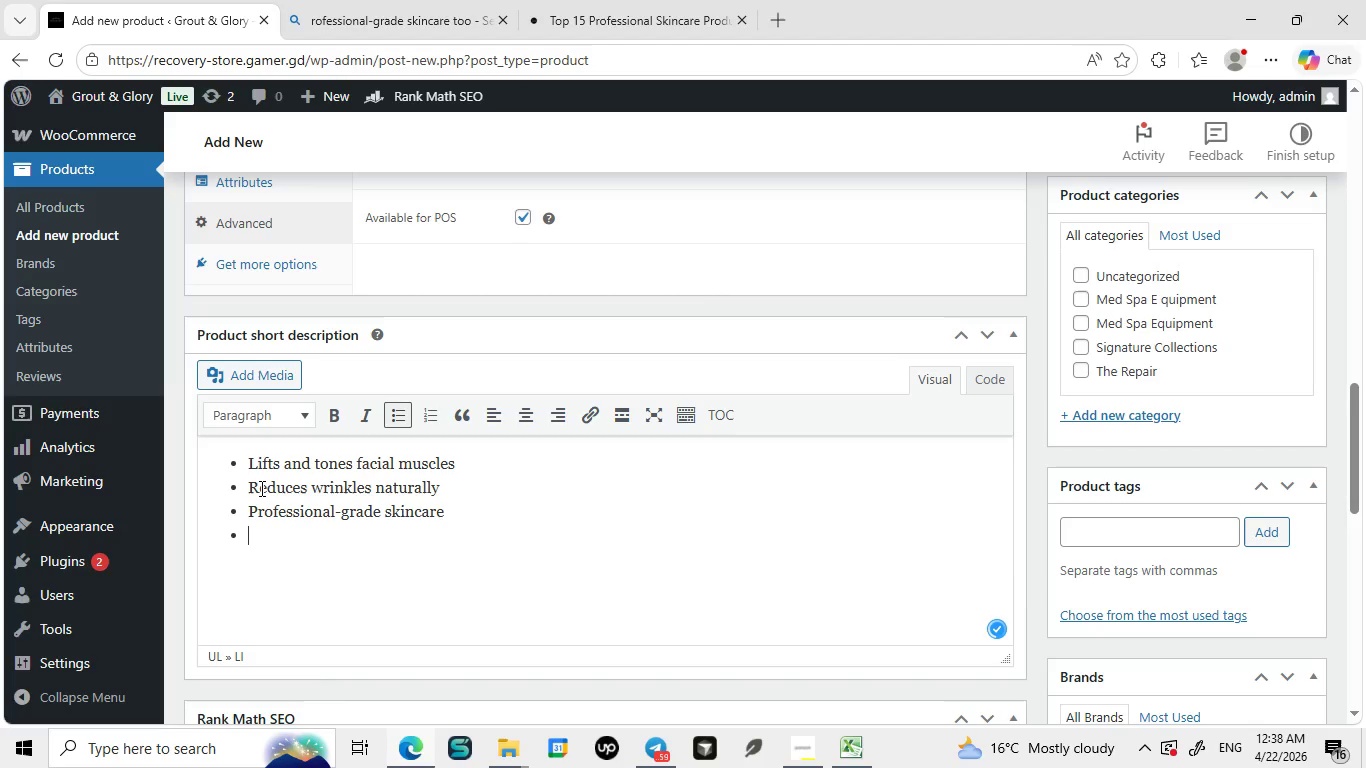 
key(Enter)
 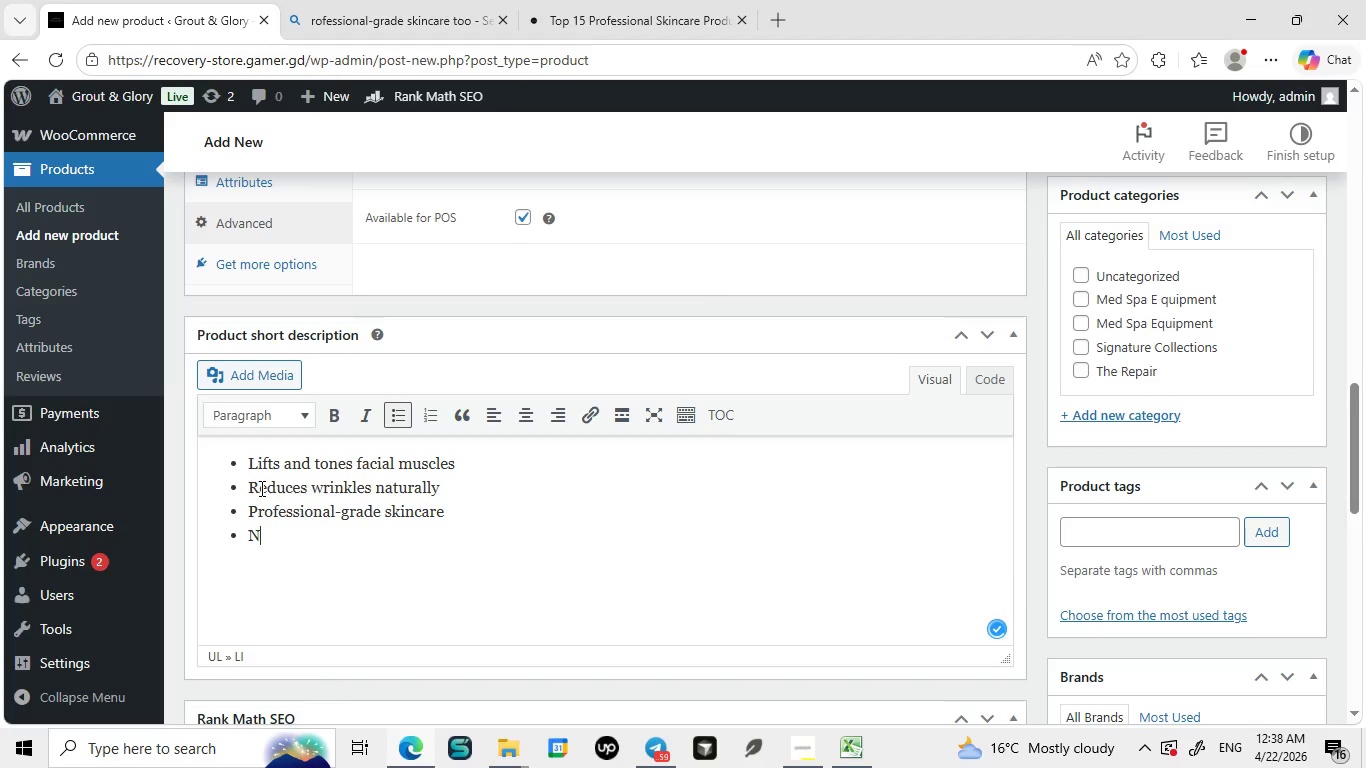 
type(Non-invasive trat)
 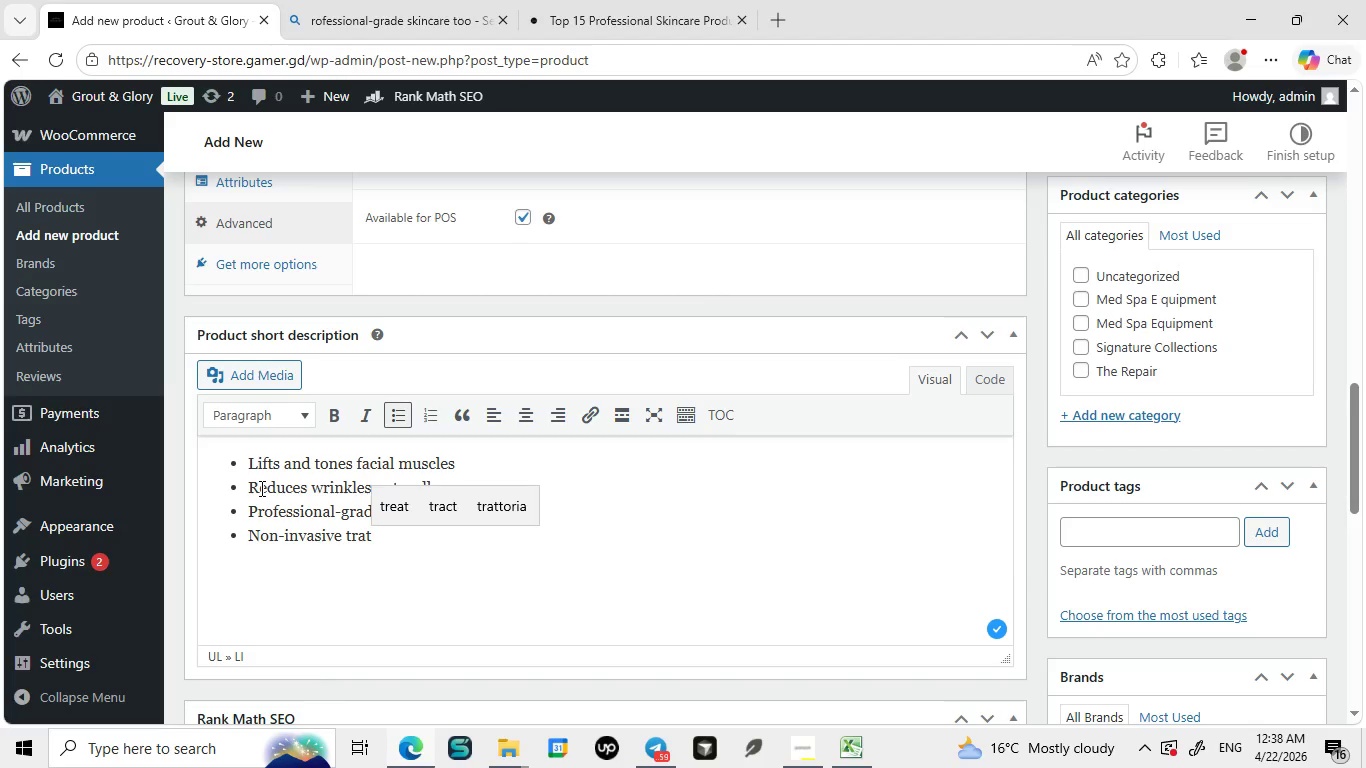 
wait(7.28)
 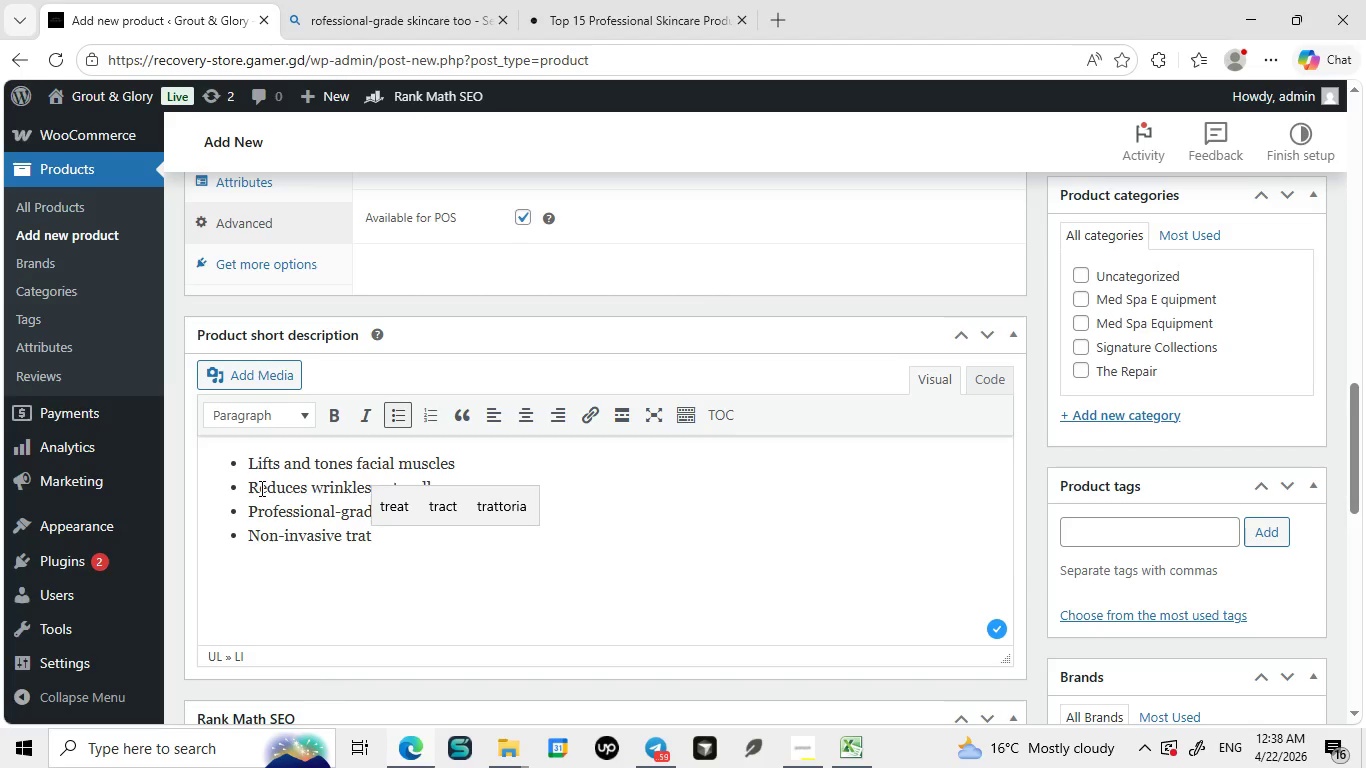 
key(Backspace)
key(Backspace)
type(etment)
key(Backspace)
key(Backspace)
key(Backspace)
key(Backspace)
key(Backspace)
type(atment )
 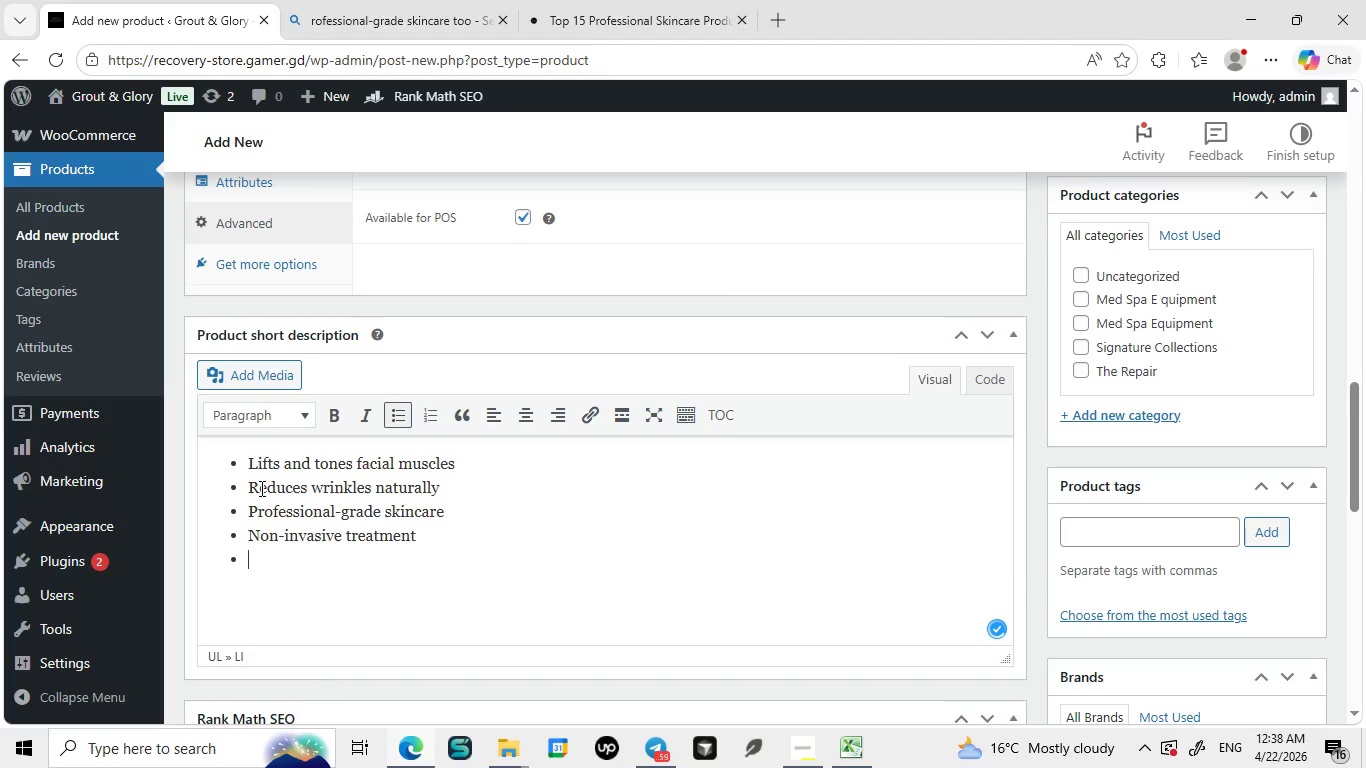 
key(Enter)
 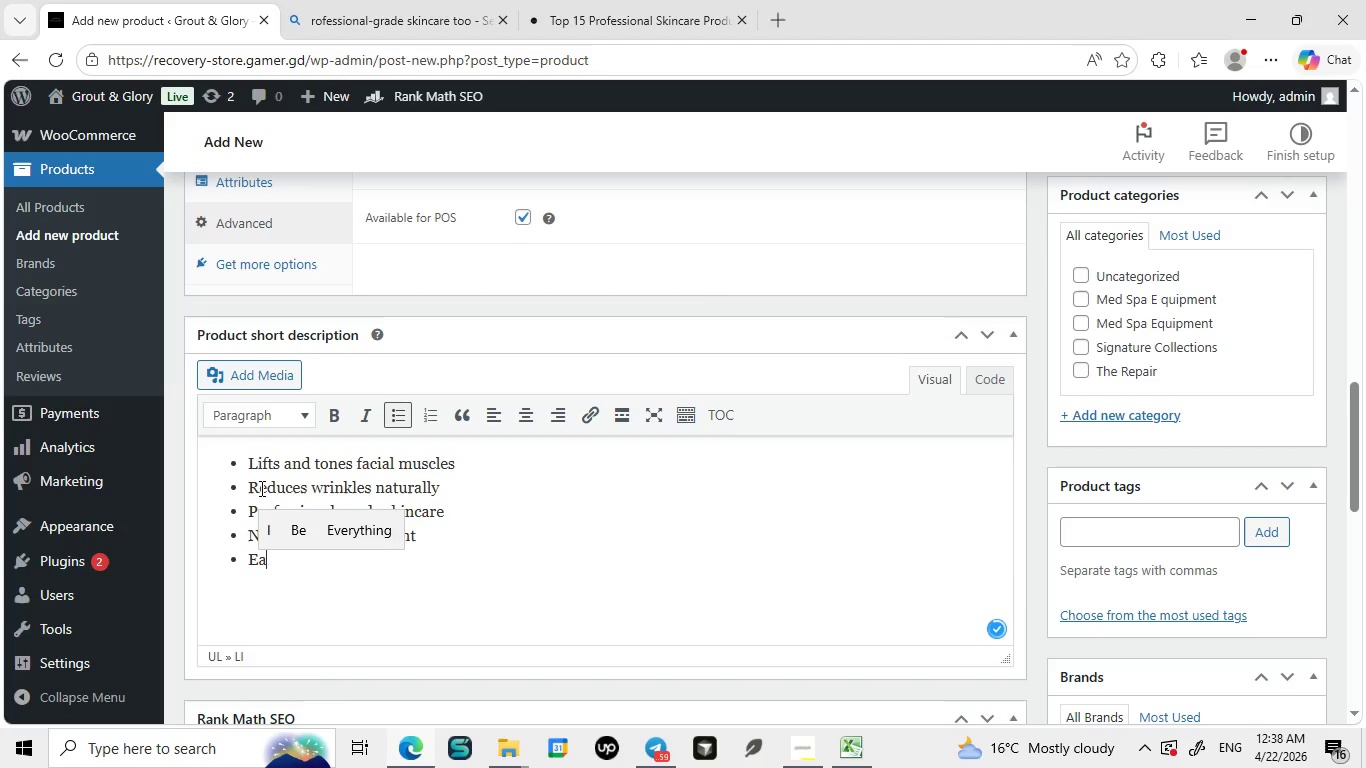 
type(Easy to use)
 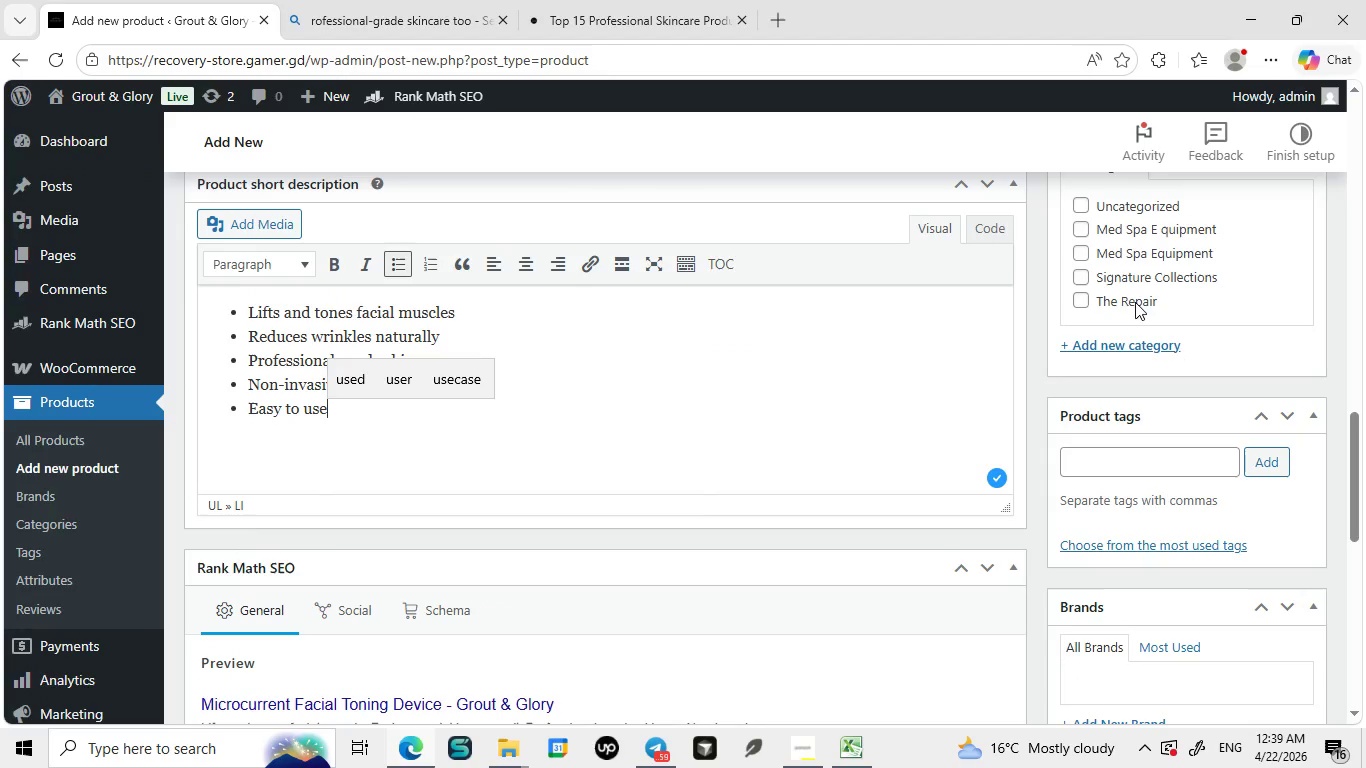 
wait(7.95)
 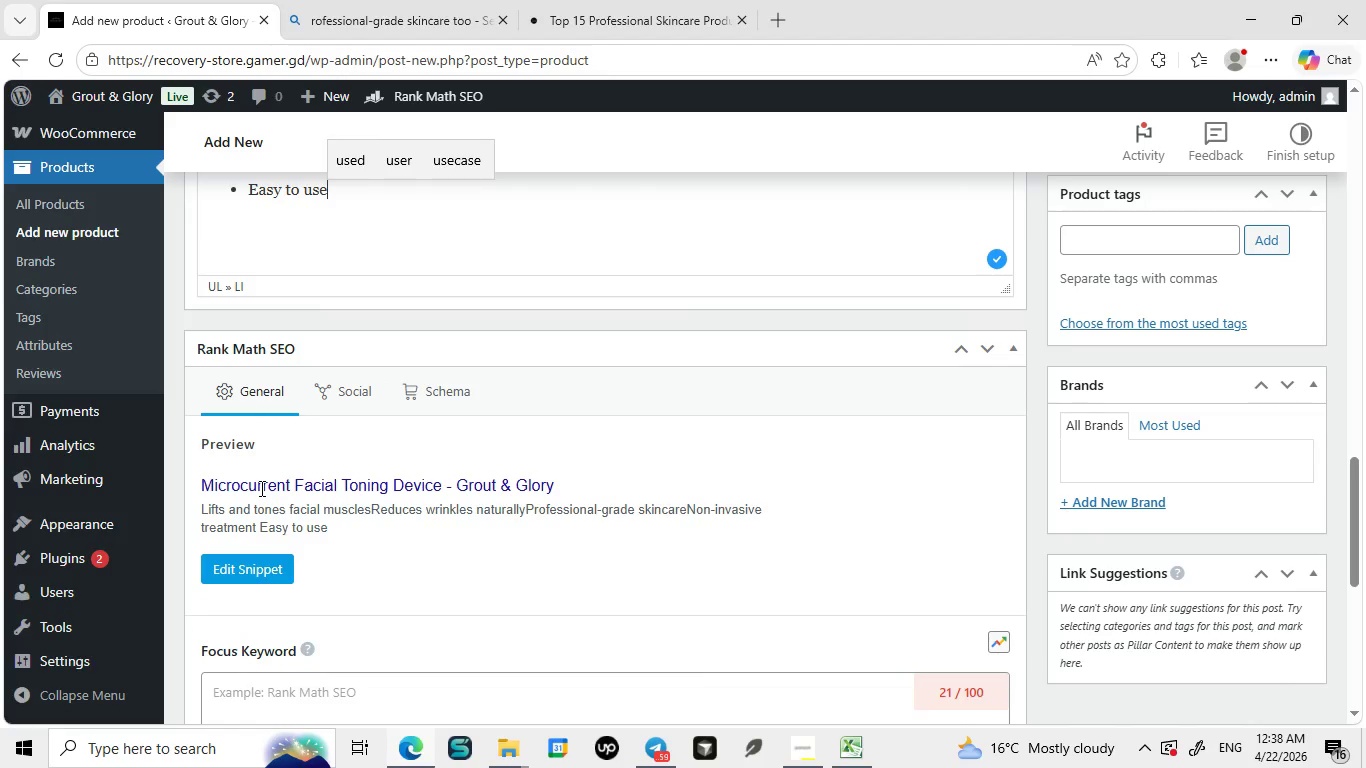 
left_click([1081, 256])
 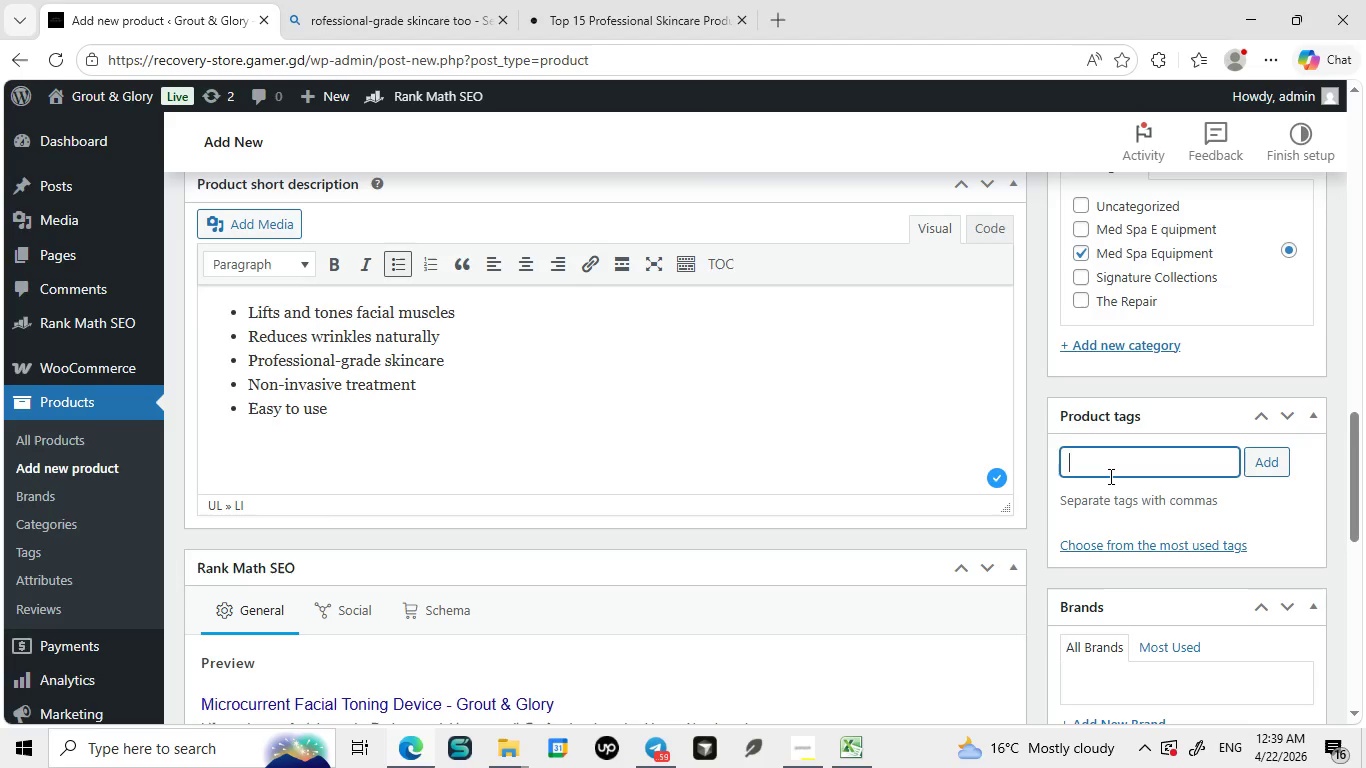 
left_click([1109, 476])
 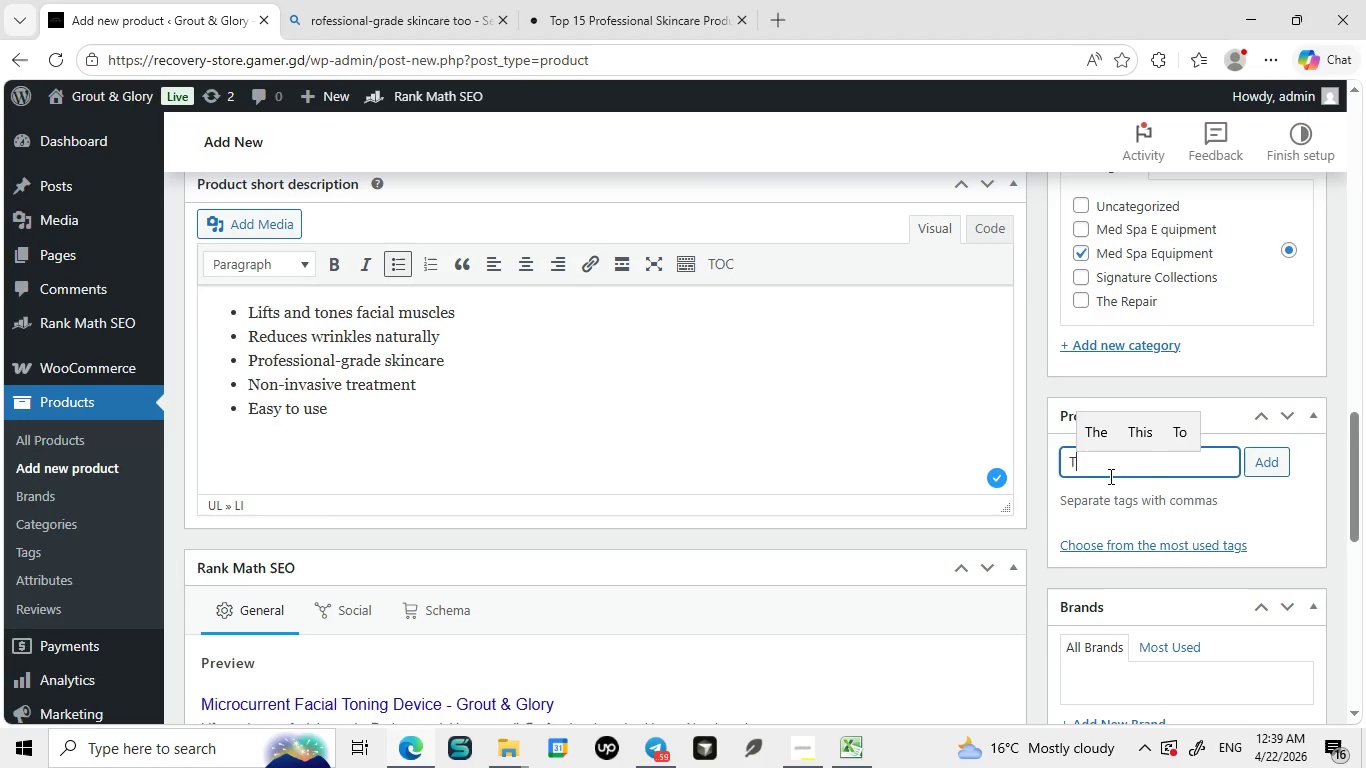 
type(Technology)
 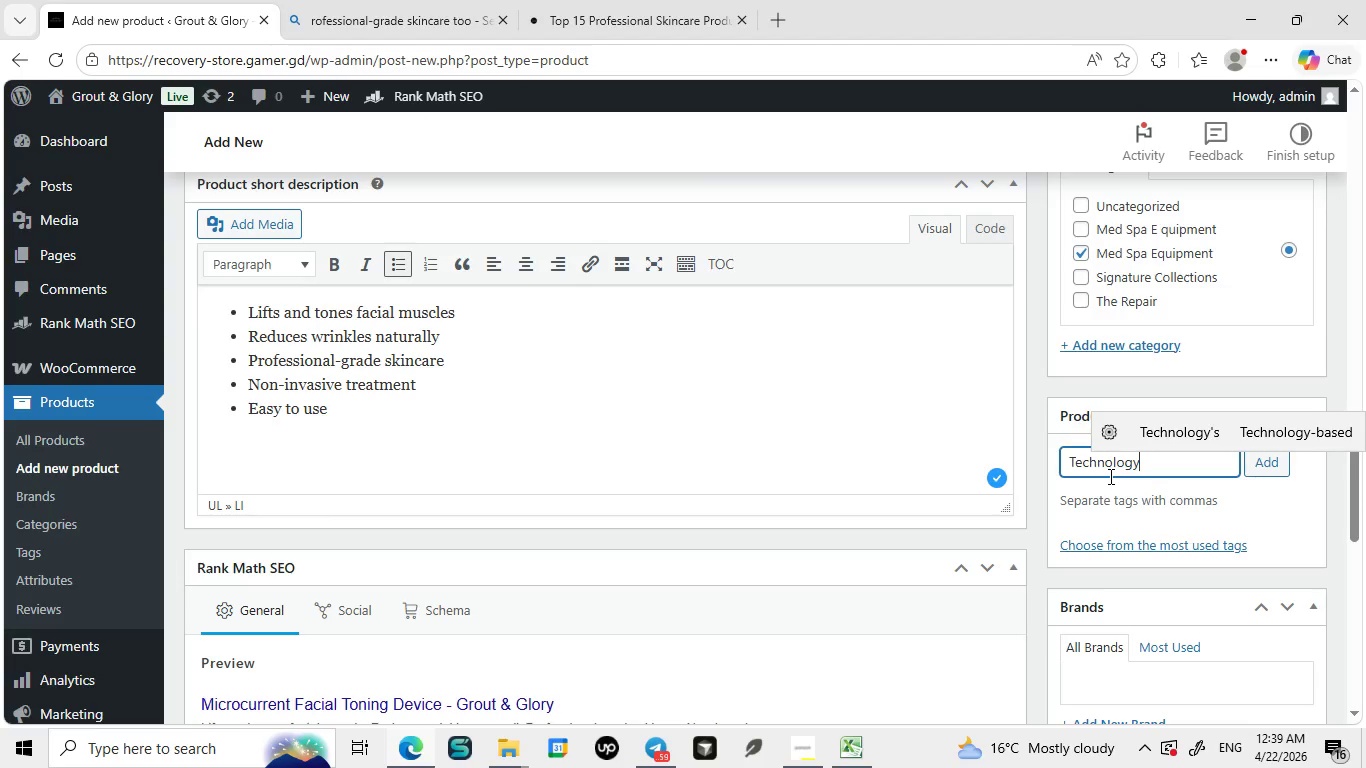 
wait(5.08)
 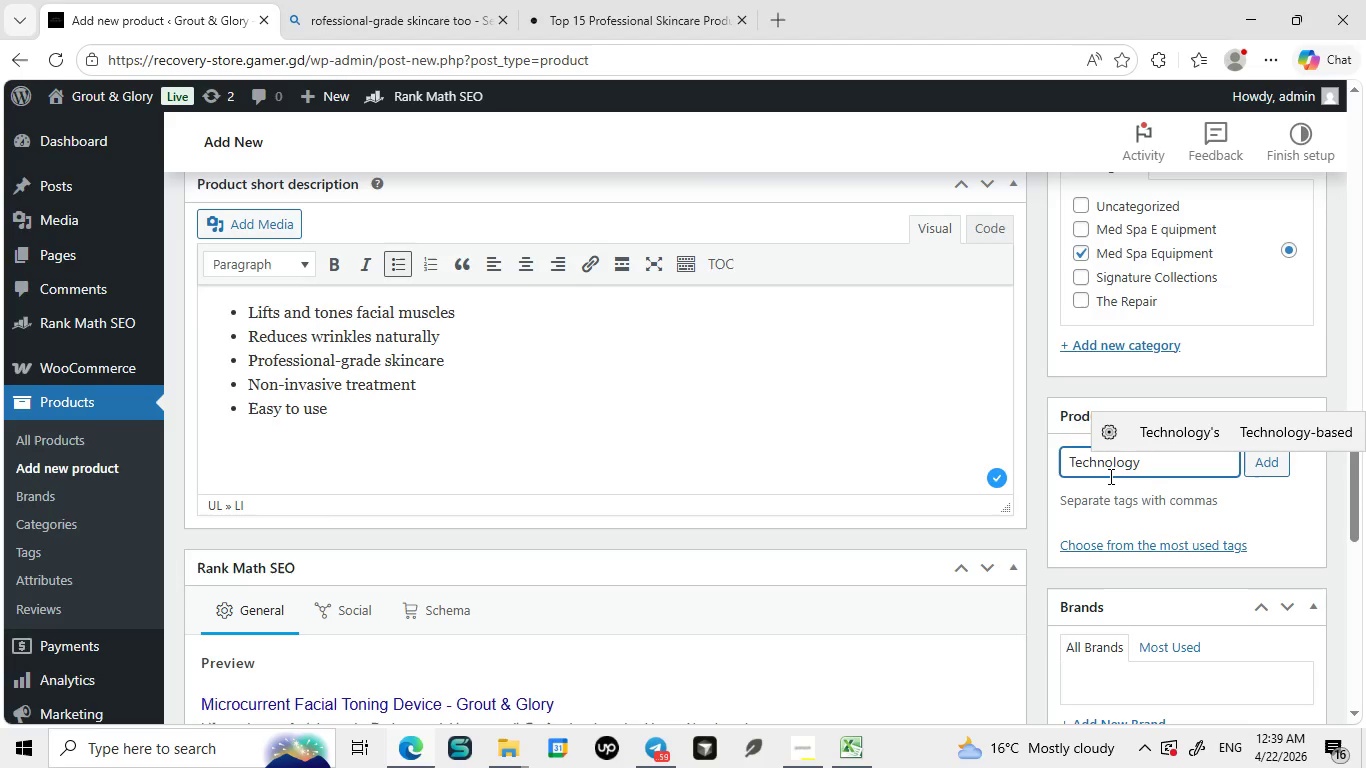 
hold_key(key=Backspace, duration=1.11)
 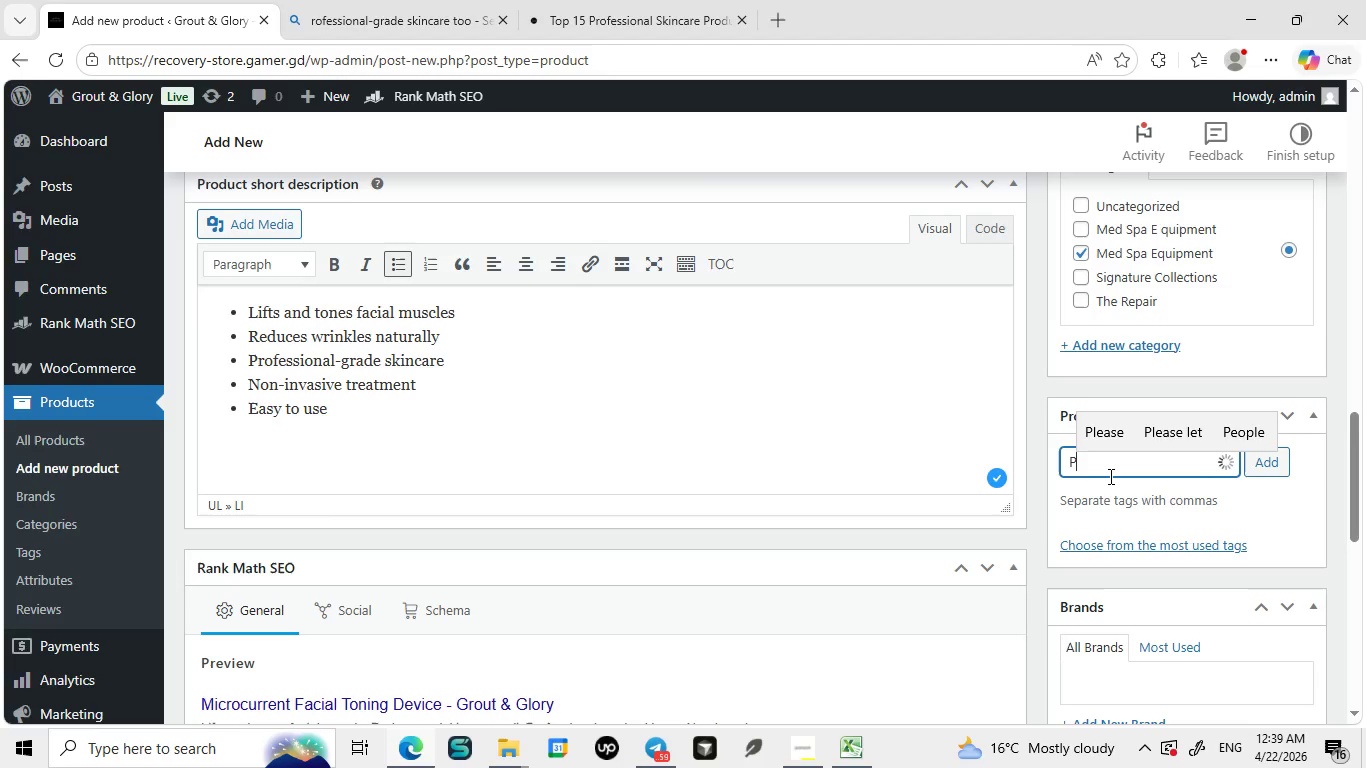 
type(Professional Grade, Anto)
key(Backspace)
 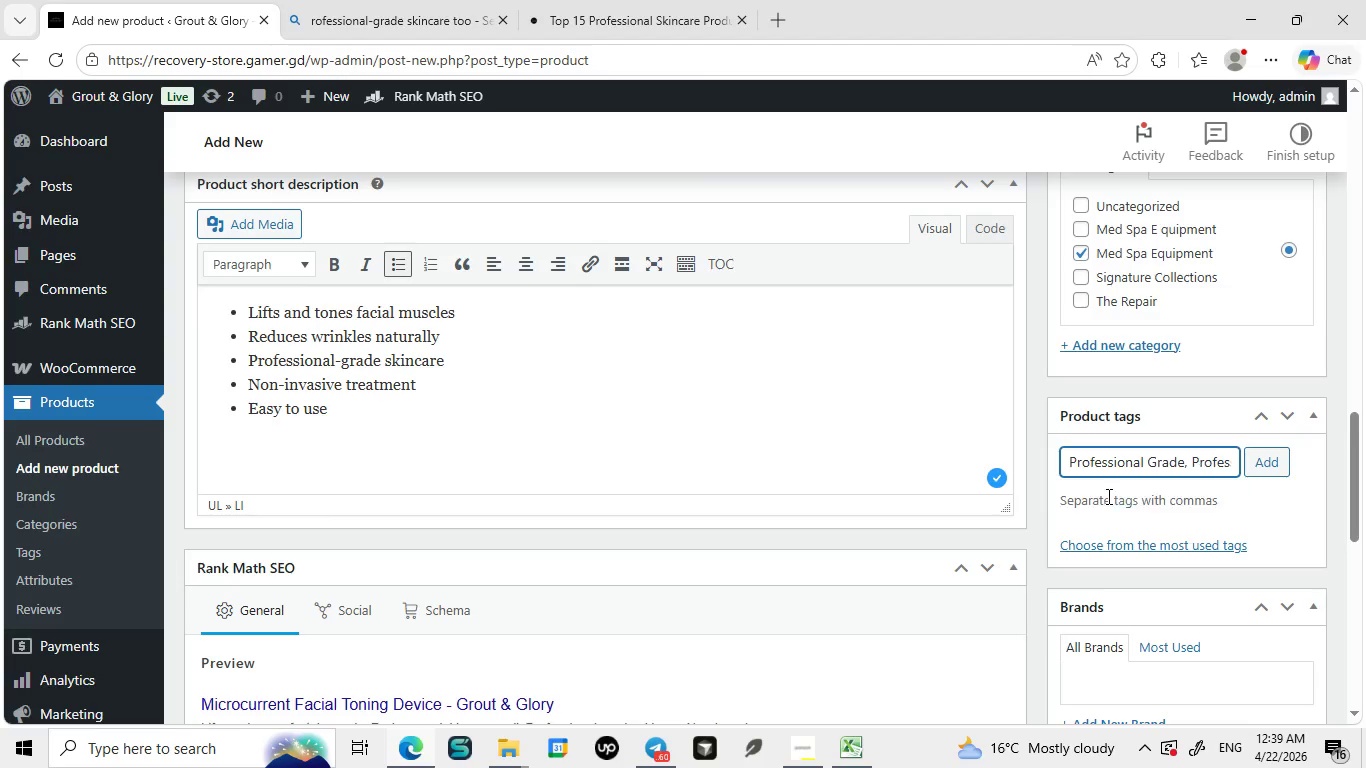 
left_click([1107, 496])
 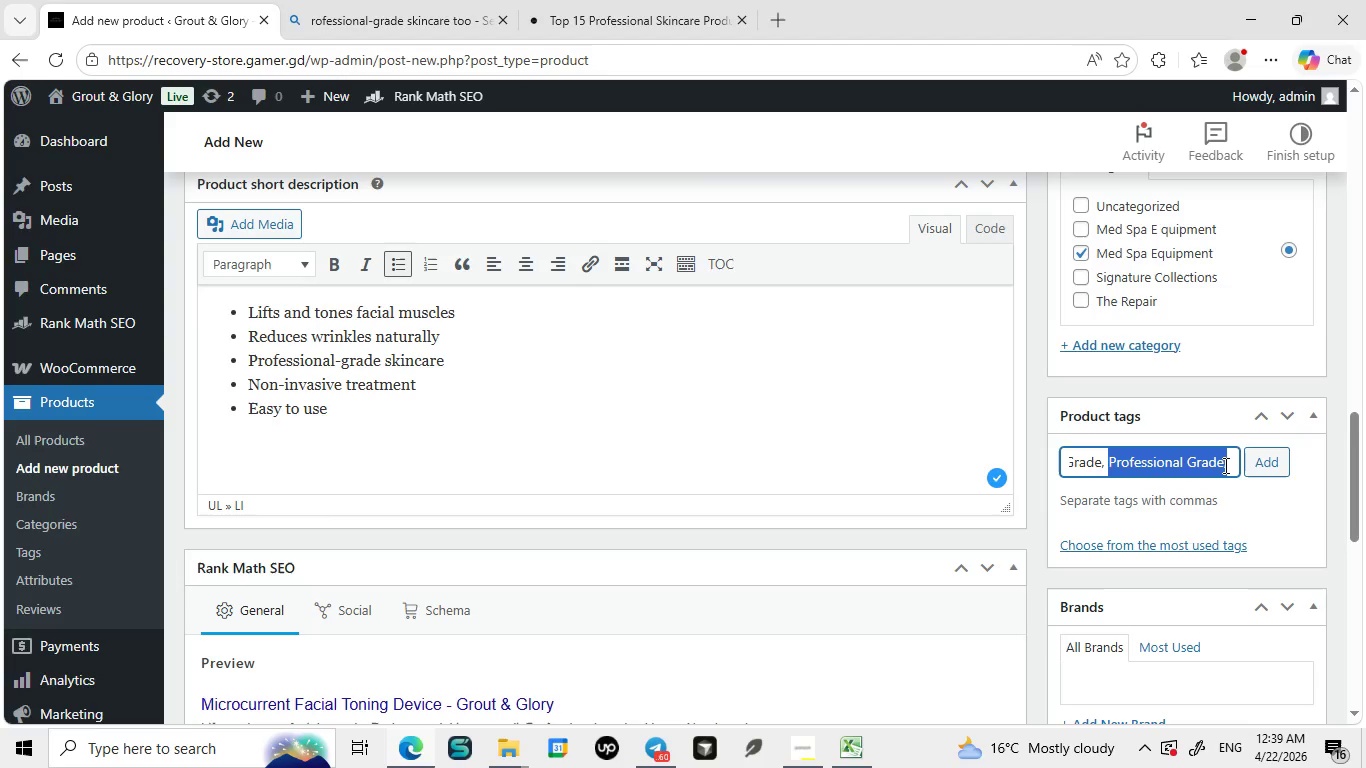 
double_click([1224, 465])
 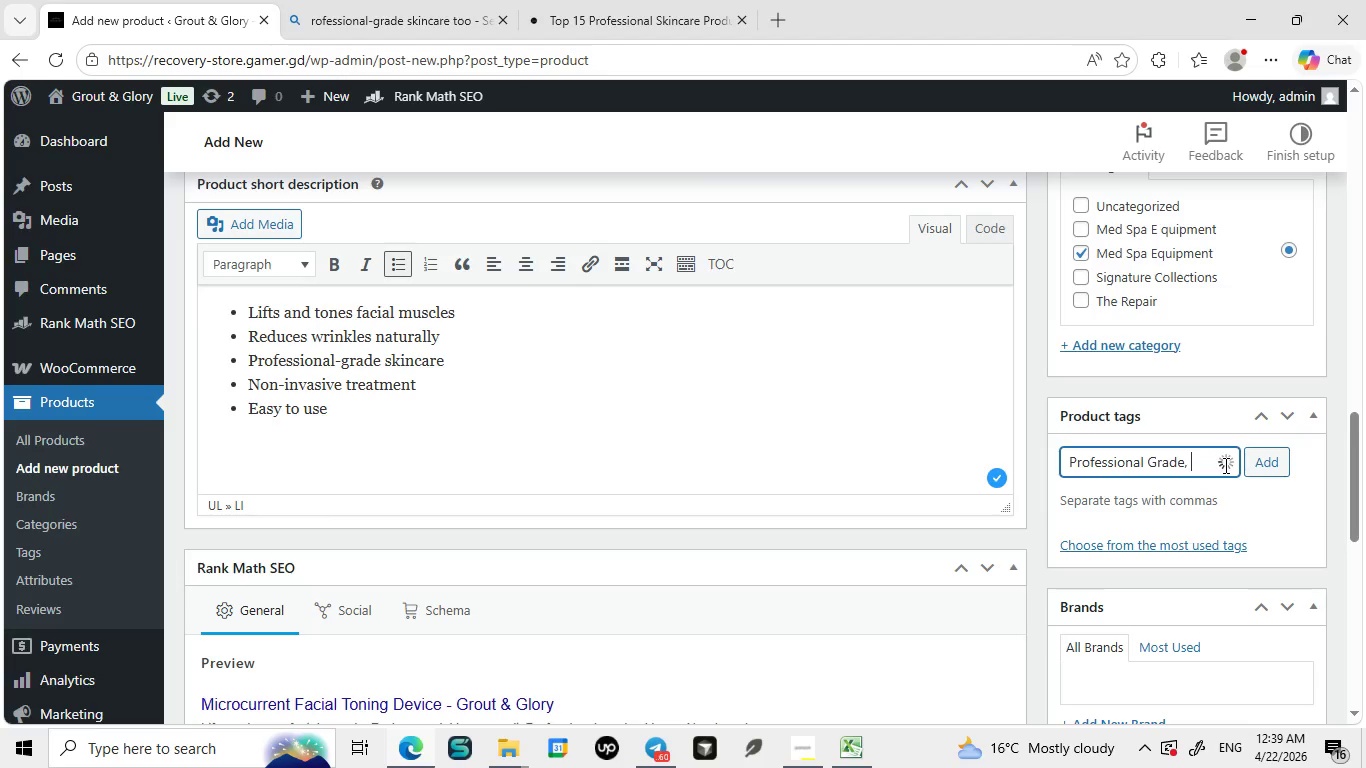 
key(Backspace)
type(Anti Aging, At Home Spa)
 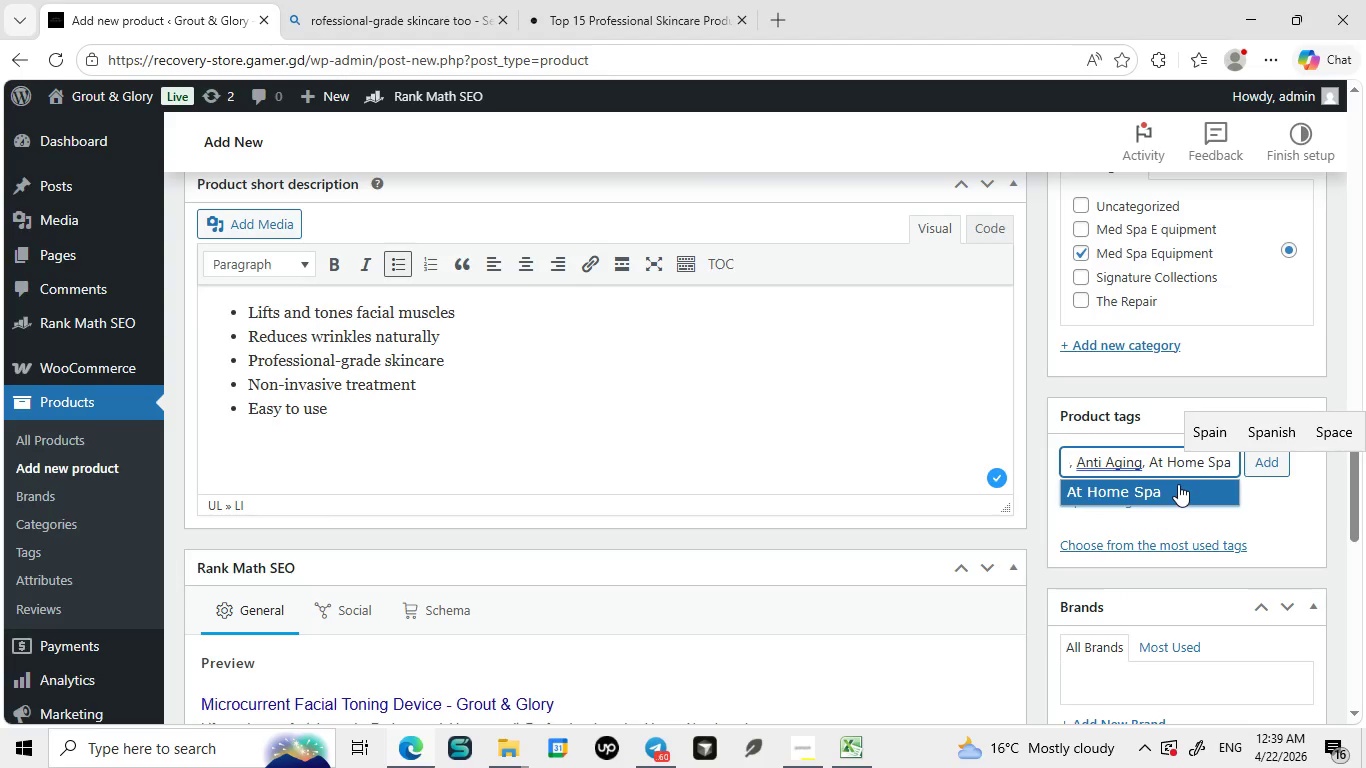 
left_click([1178, 484])
 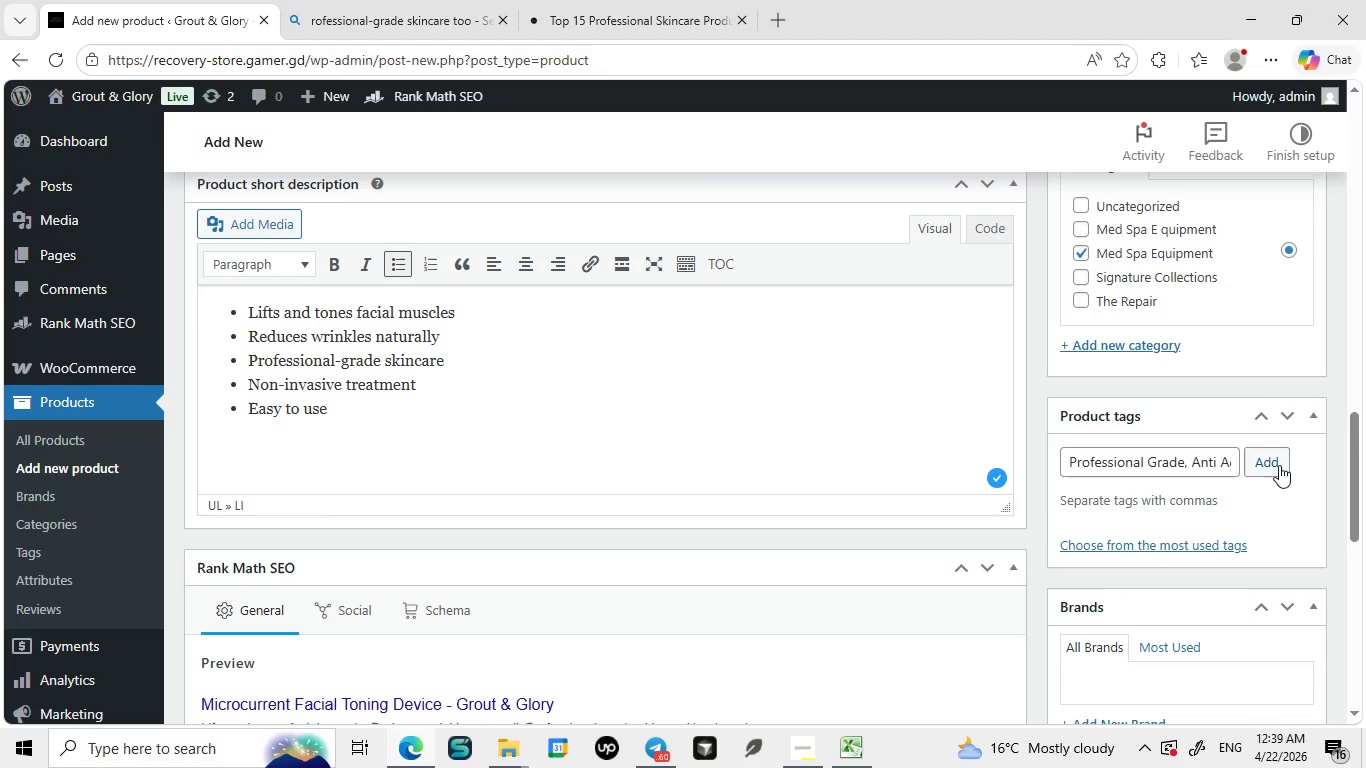 
left_click([1279, 465])
 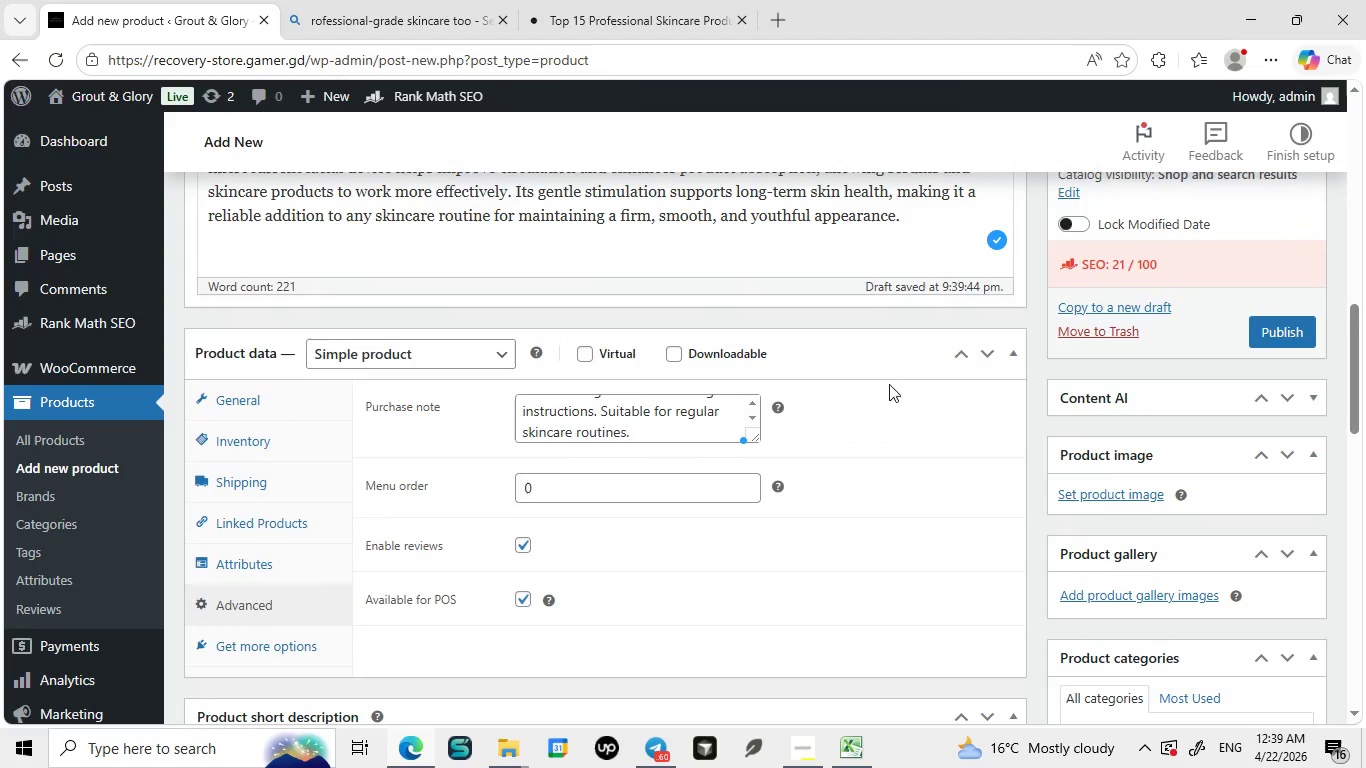 
wait(5.69)
 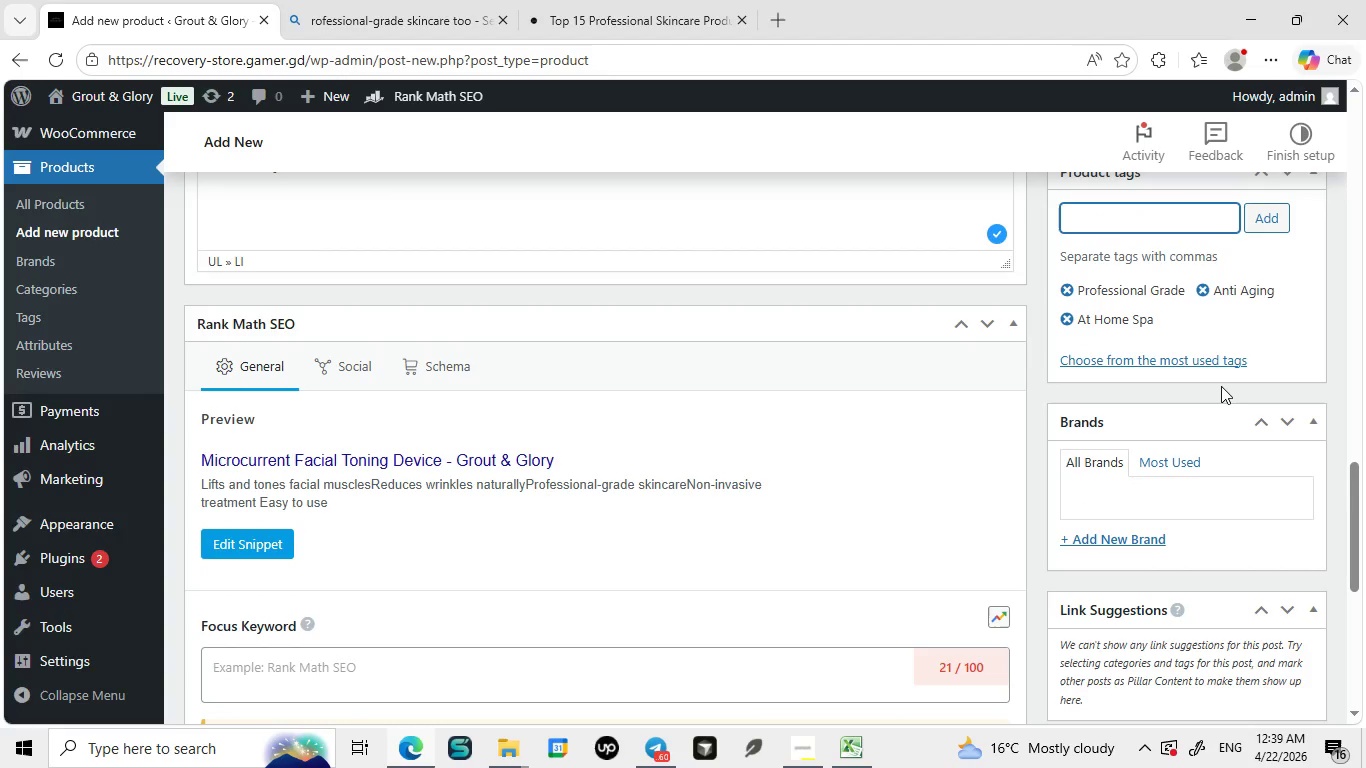 
left_click([264, 408])
 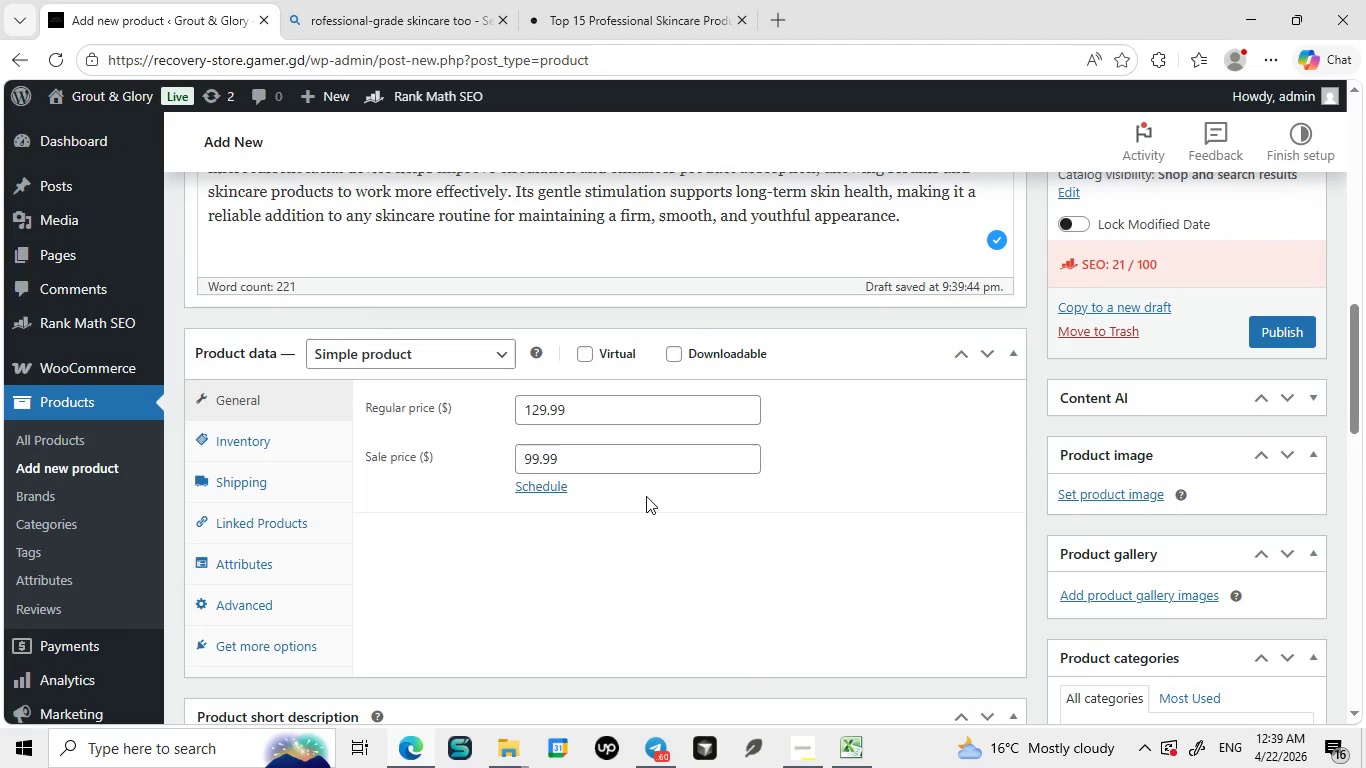 
wait(10.55)
 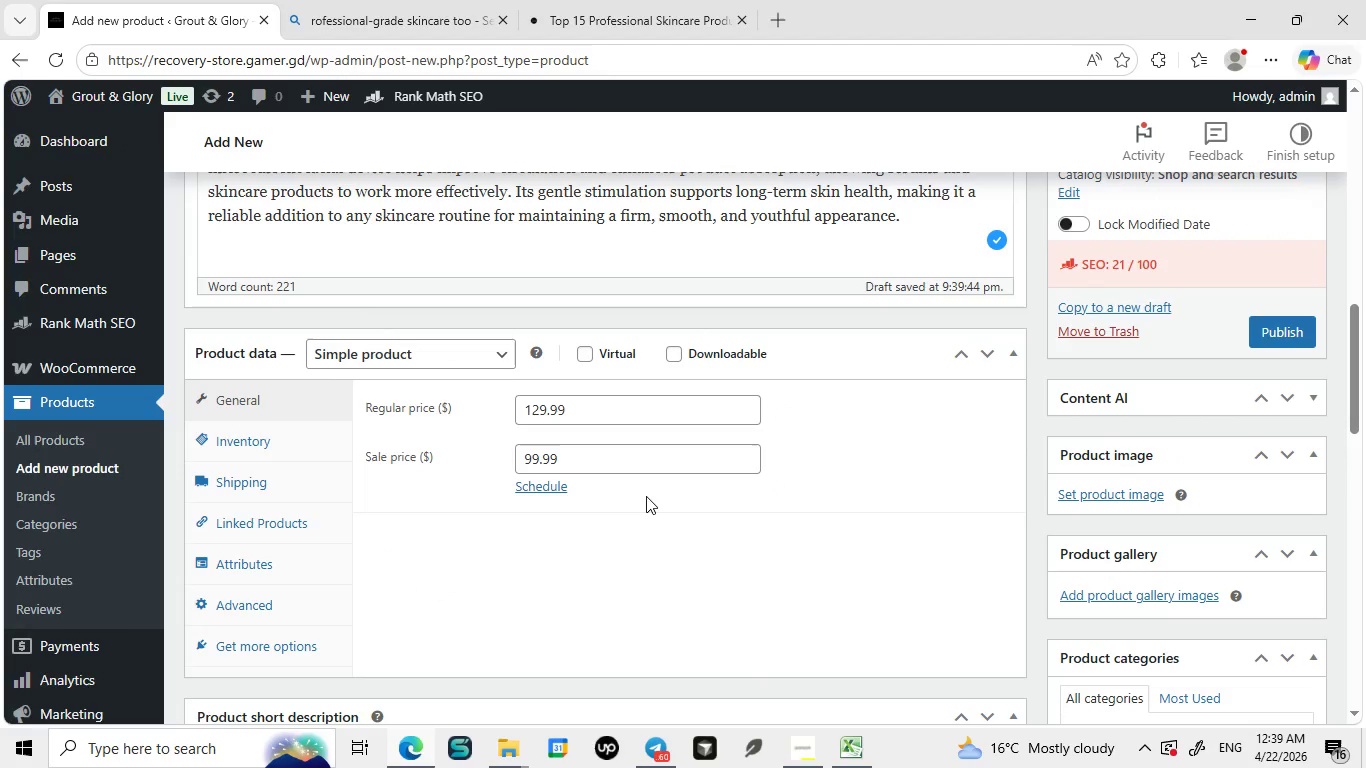 
mouse_move([437, 493])
 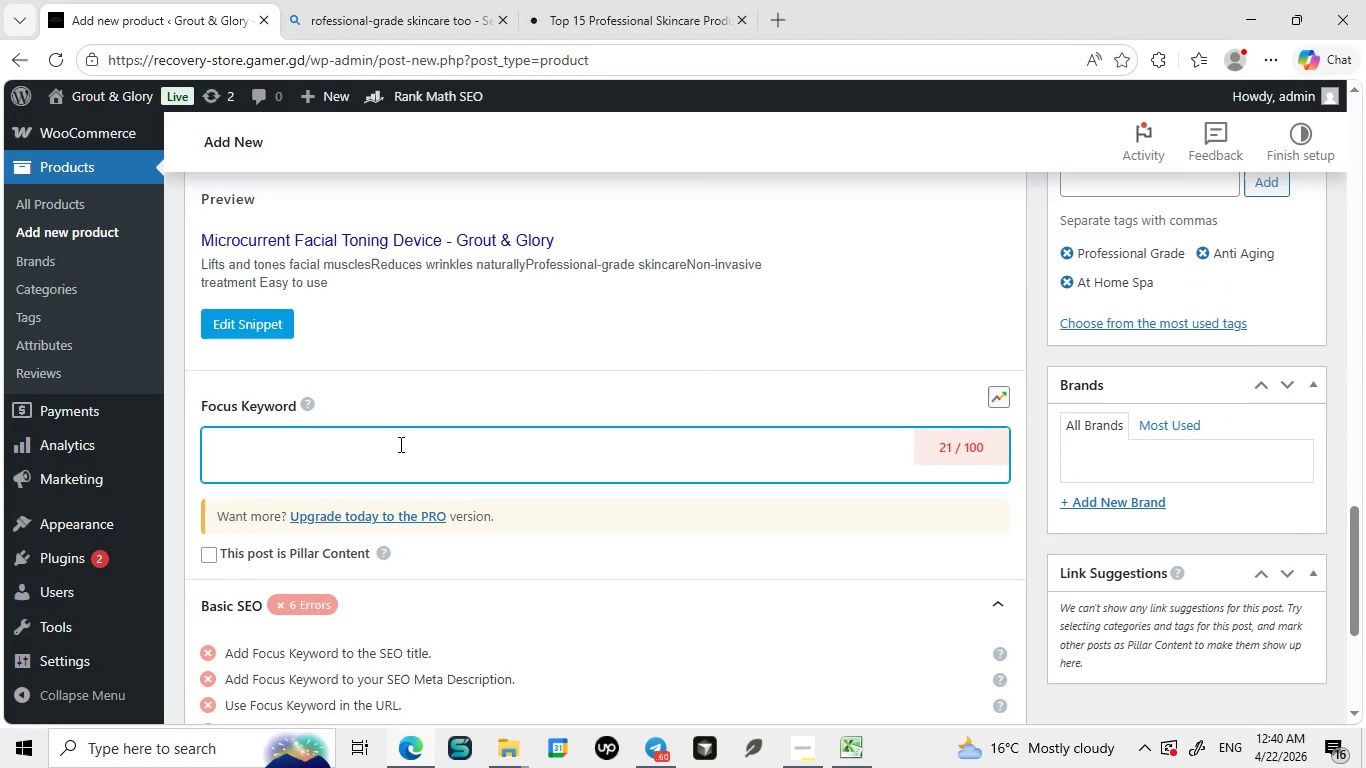 
left_click([399, 444])
 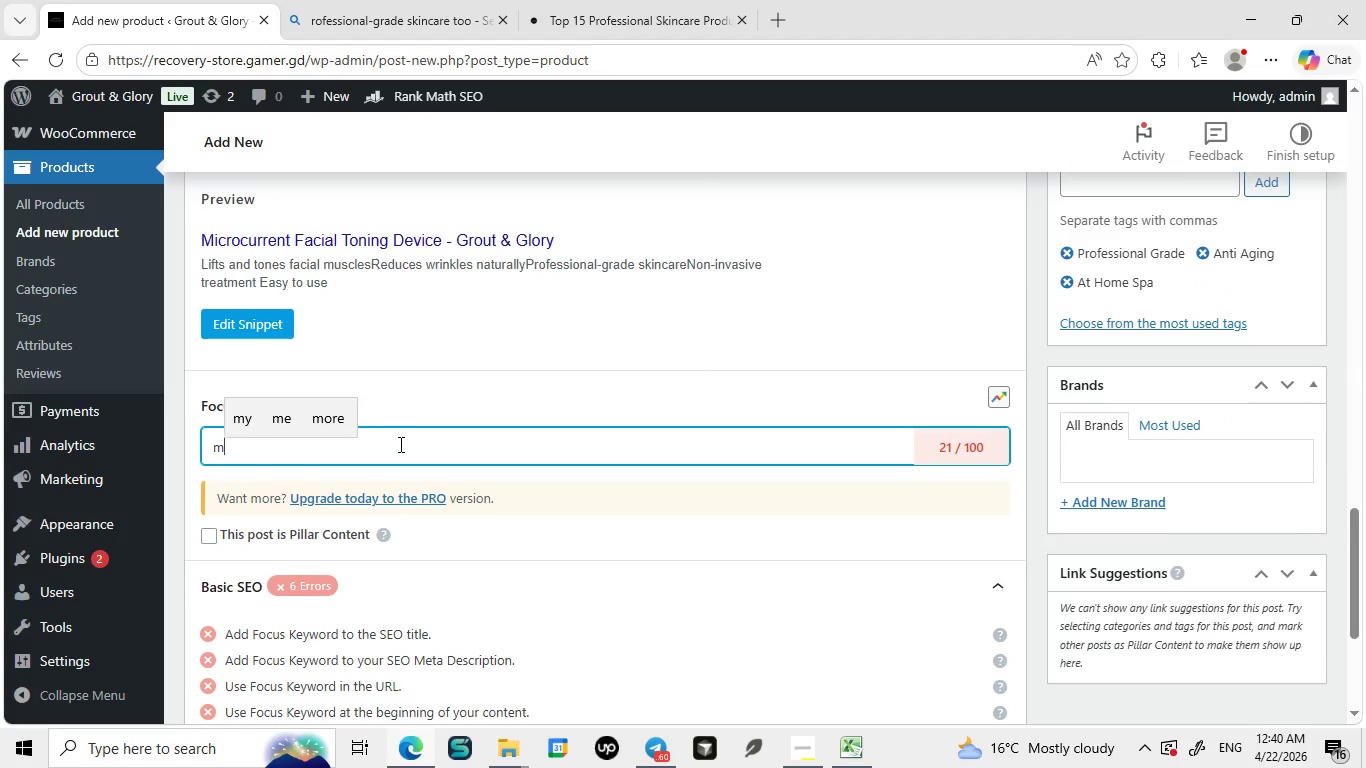 
type(microcurrent facial device)
 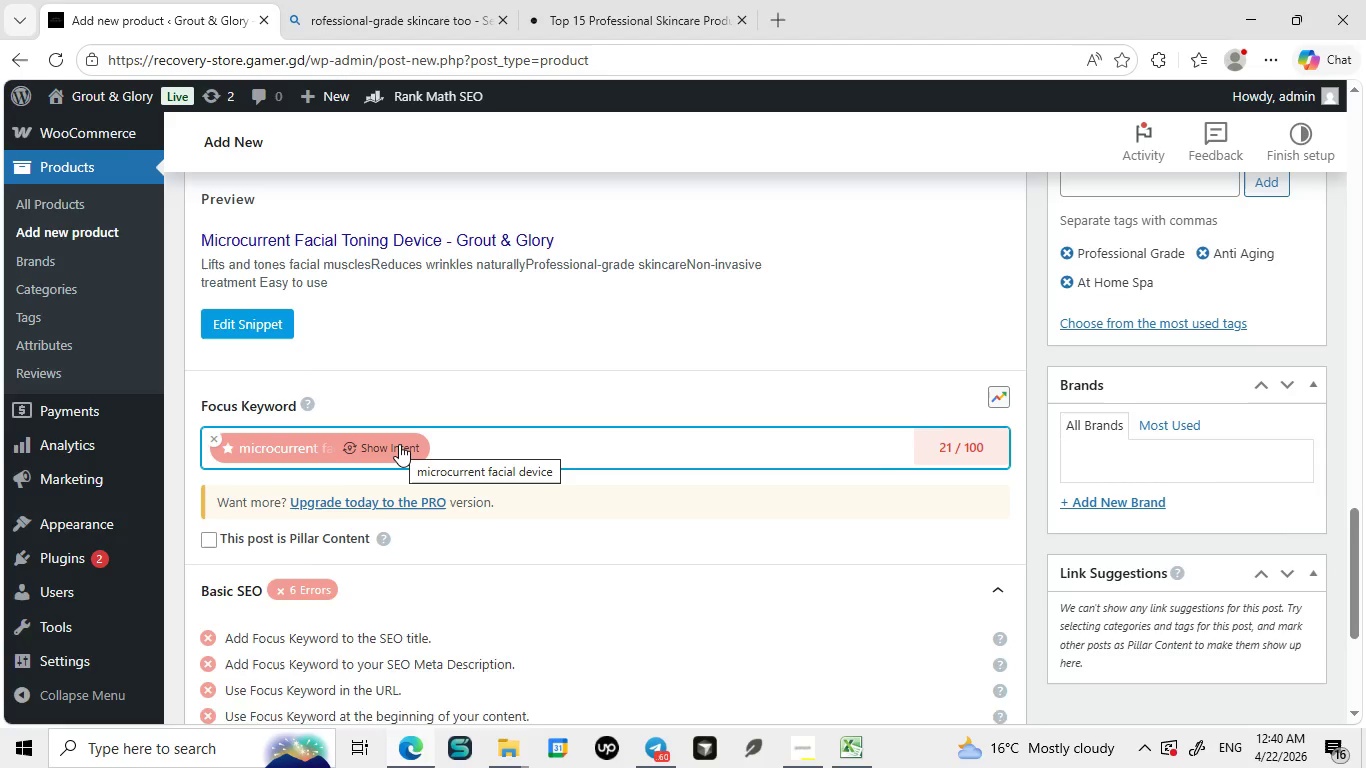 
key(Enter)
 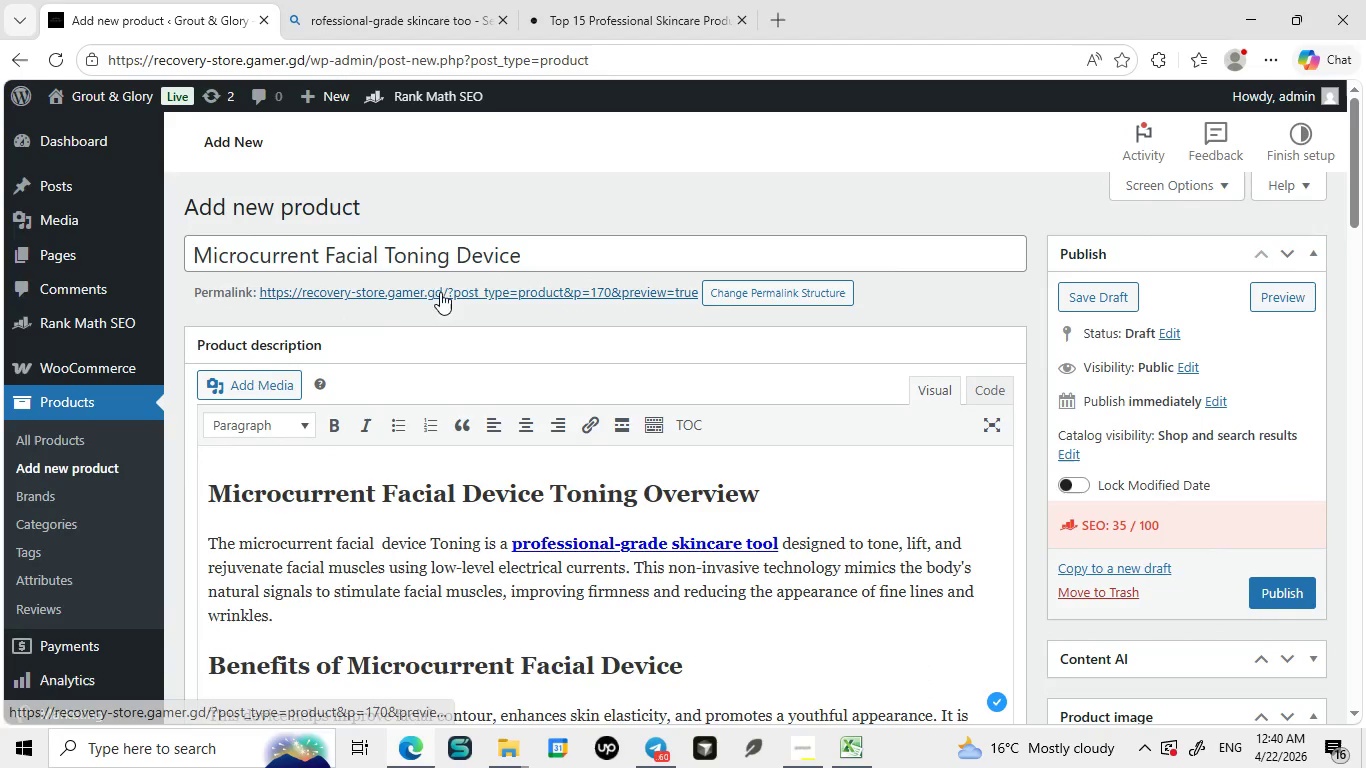 
wait(6.38)
 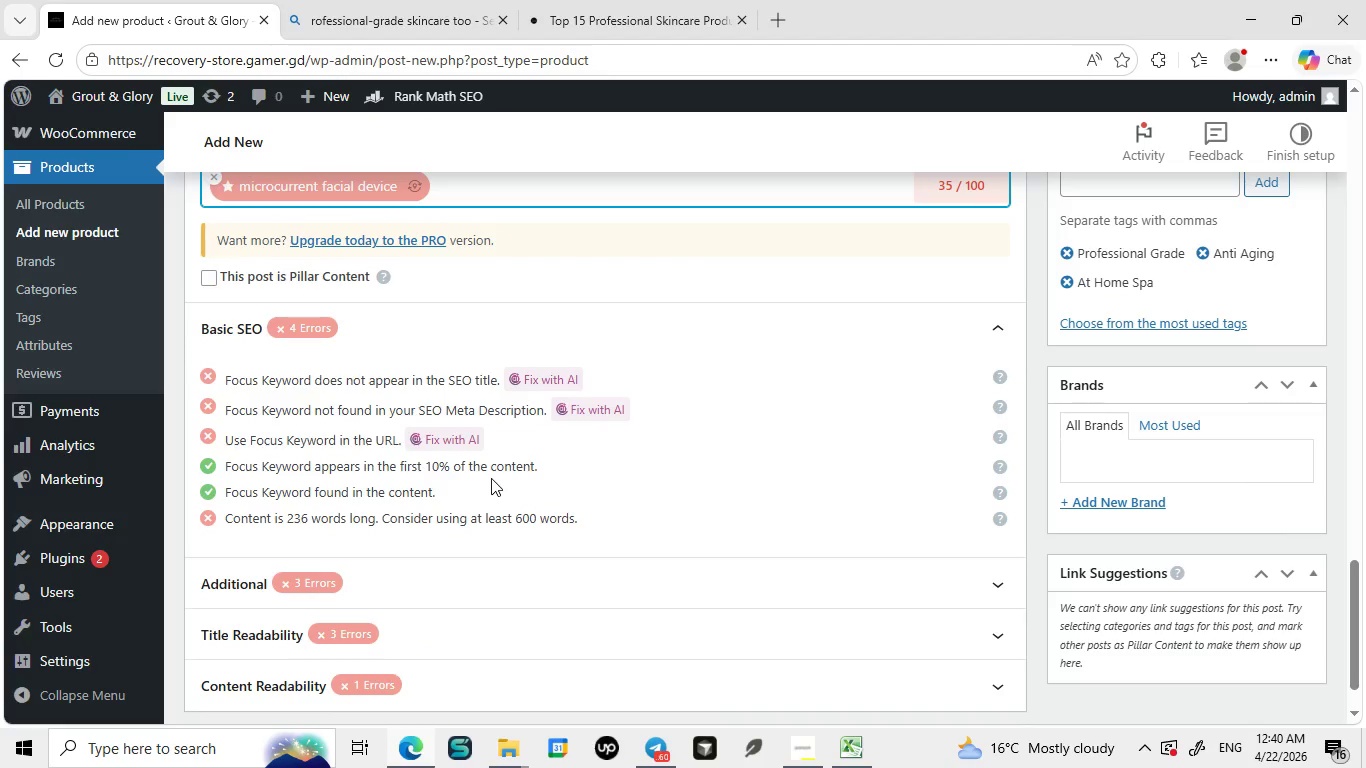 
left_click_drag(start_coordinate=[529, 256], to_coordinate=[217, 269])
 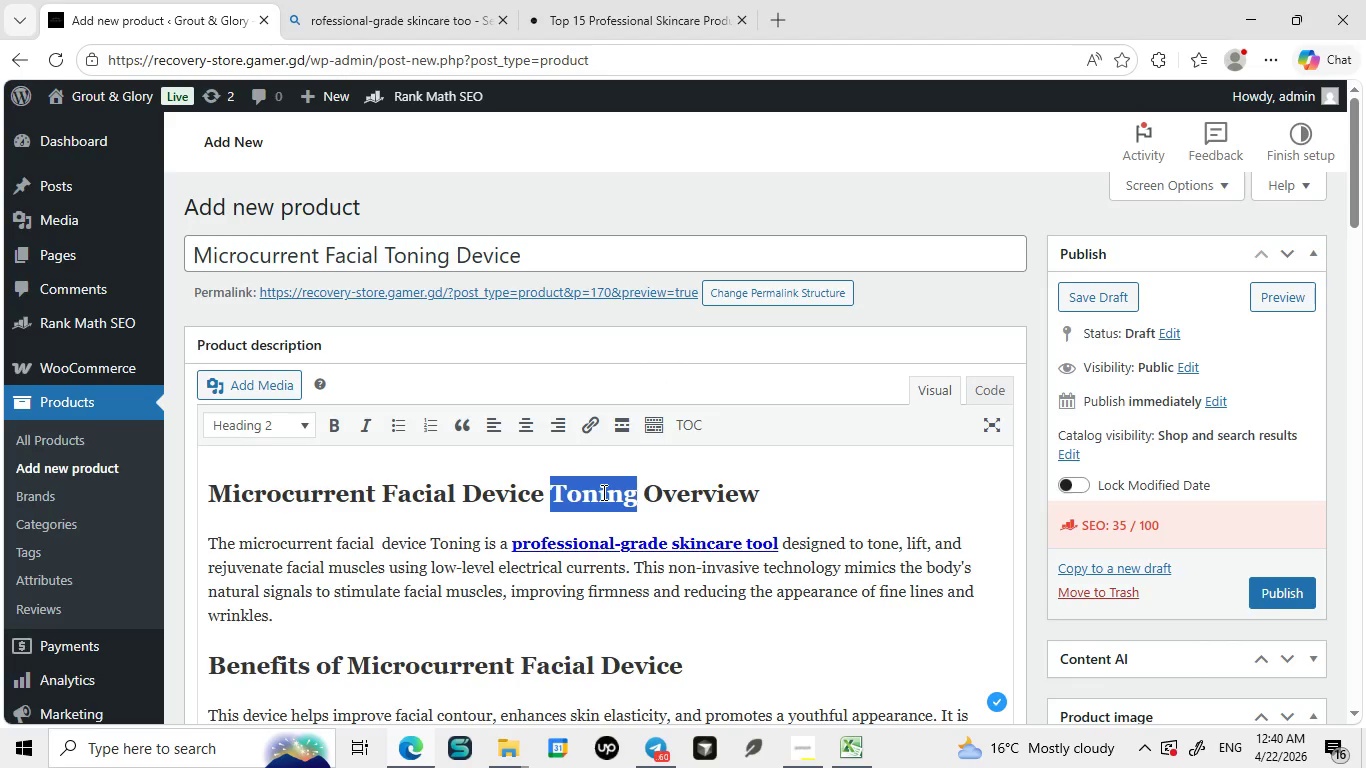 
double_click([602, 492])
 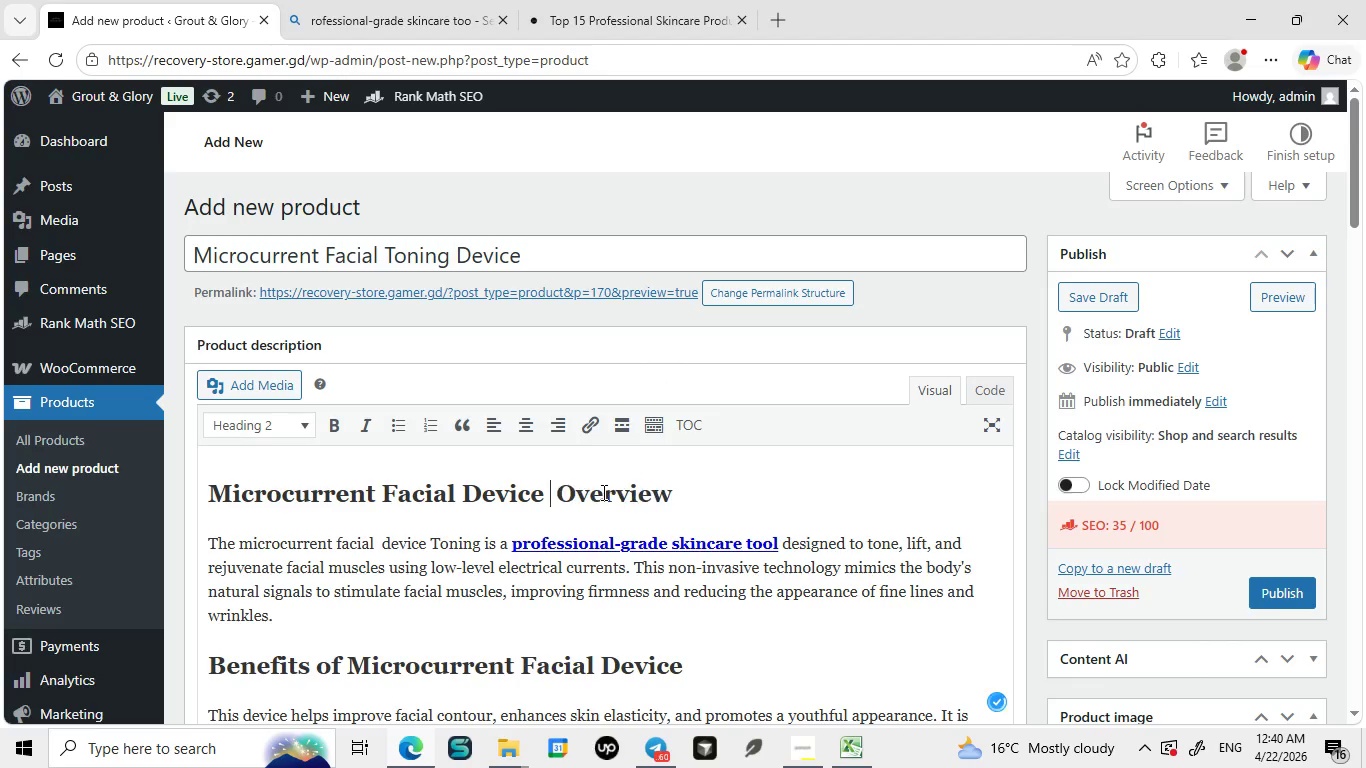 
key(Control+ControlLeft)
 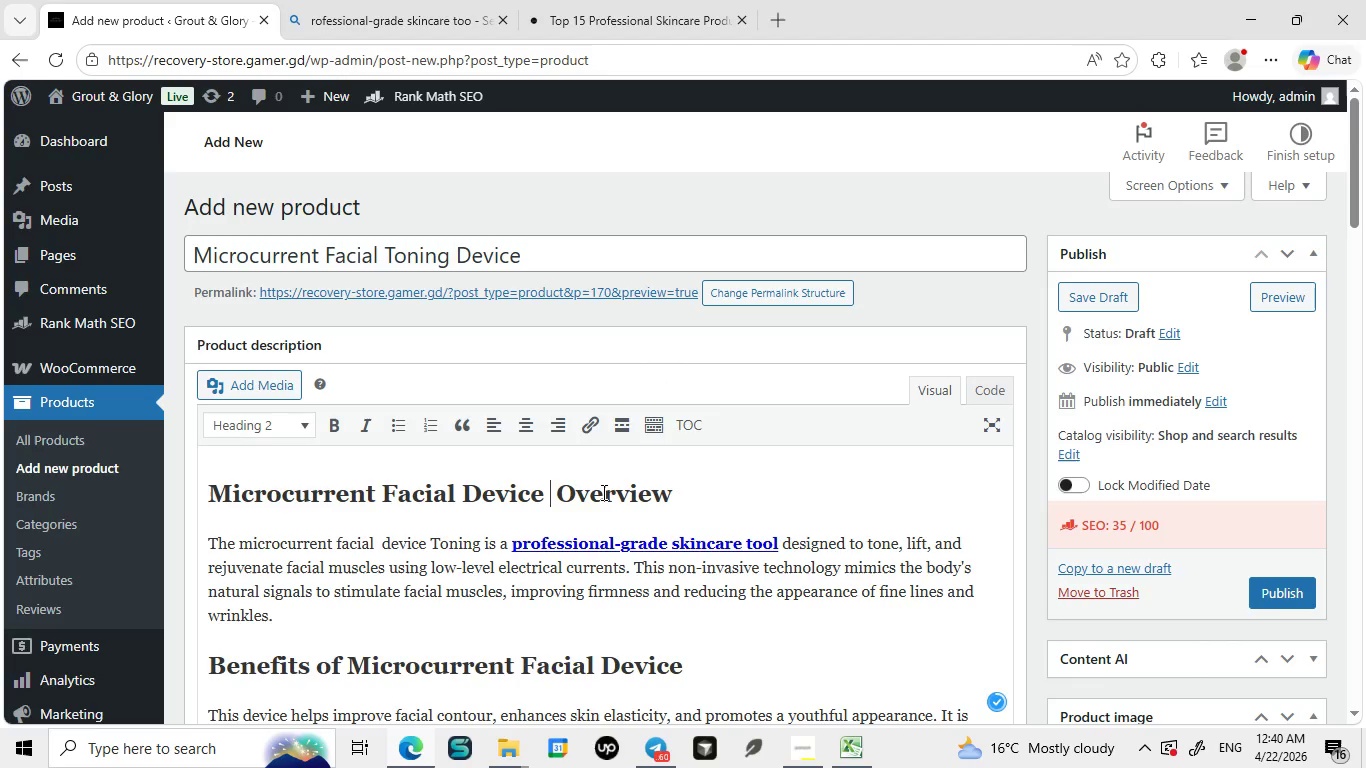 
key(Control+C)
 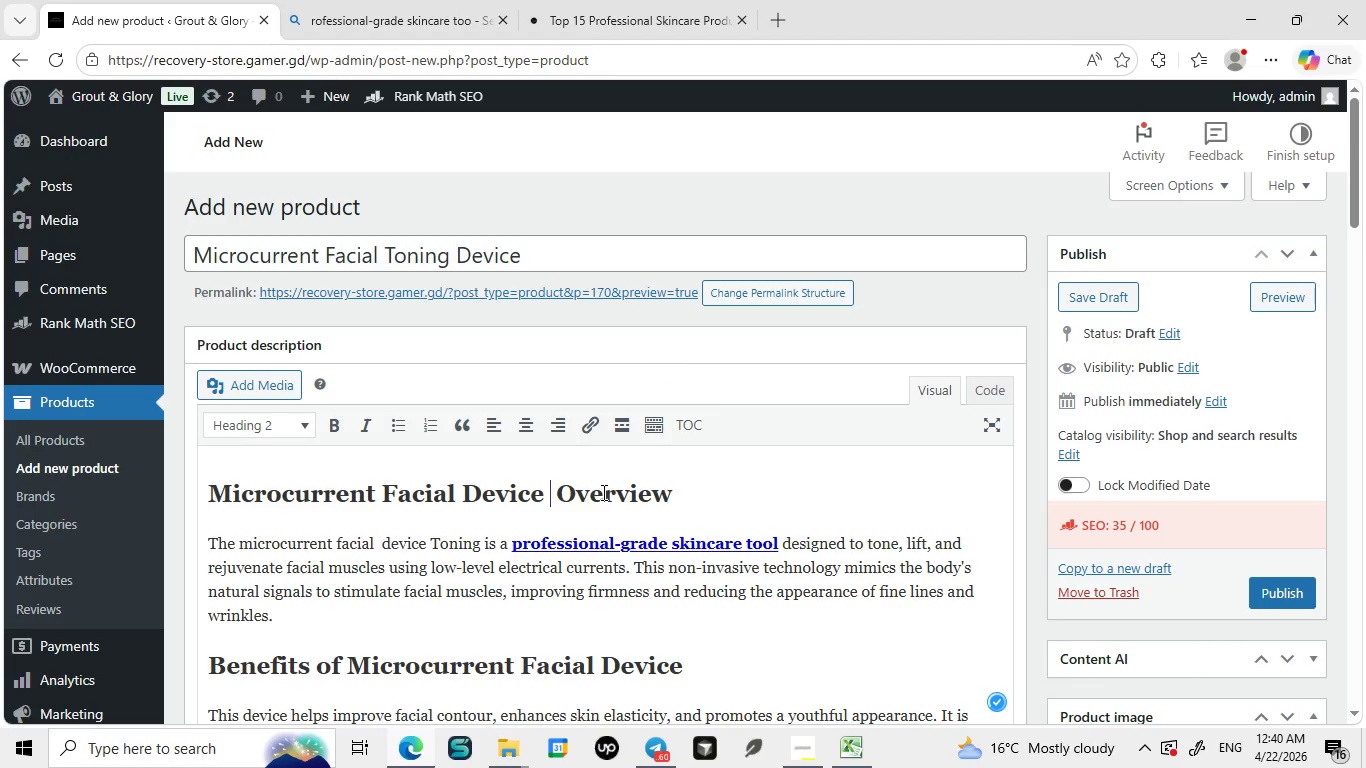 
key(Backspace)
 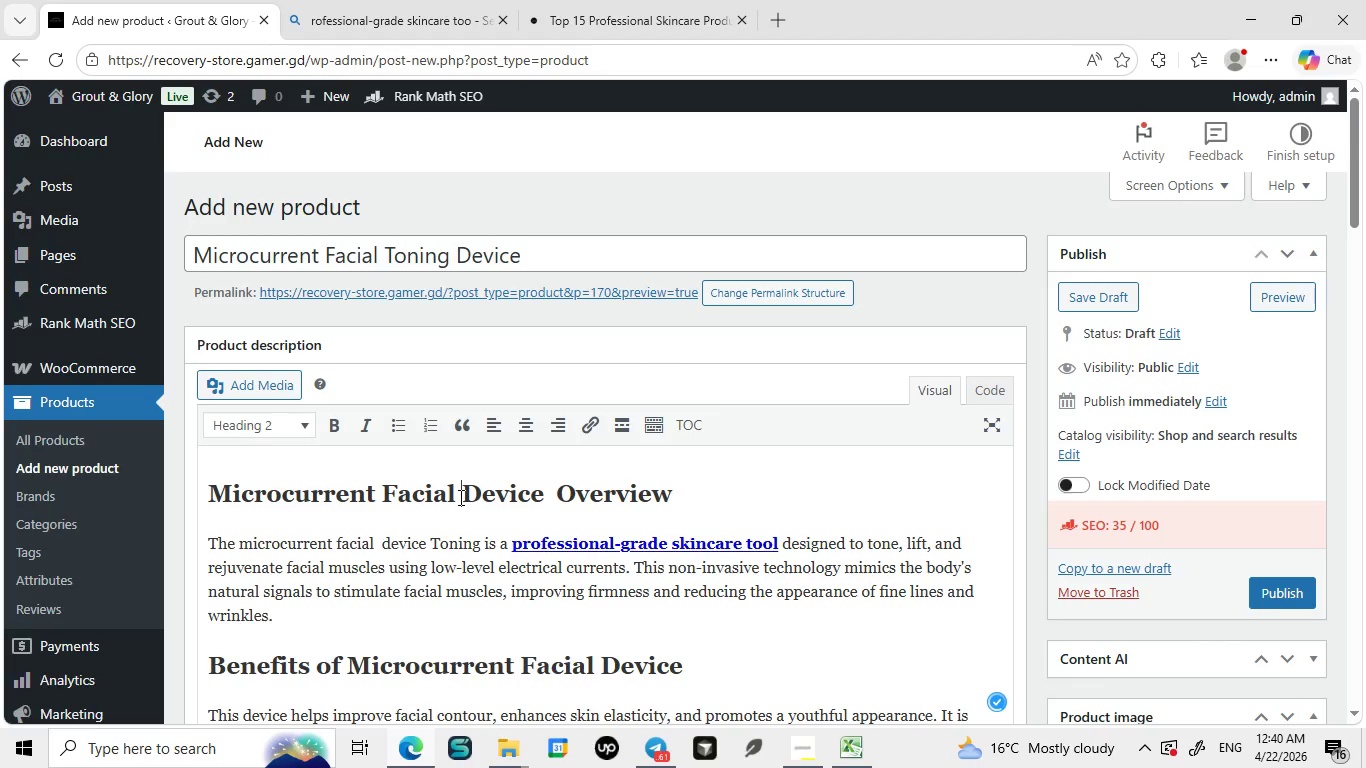 
left_click([459, 497])
 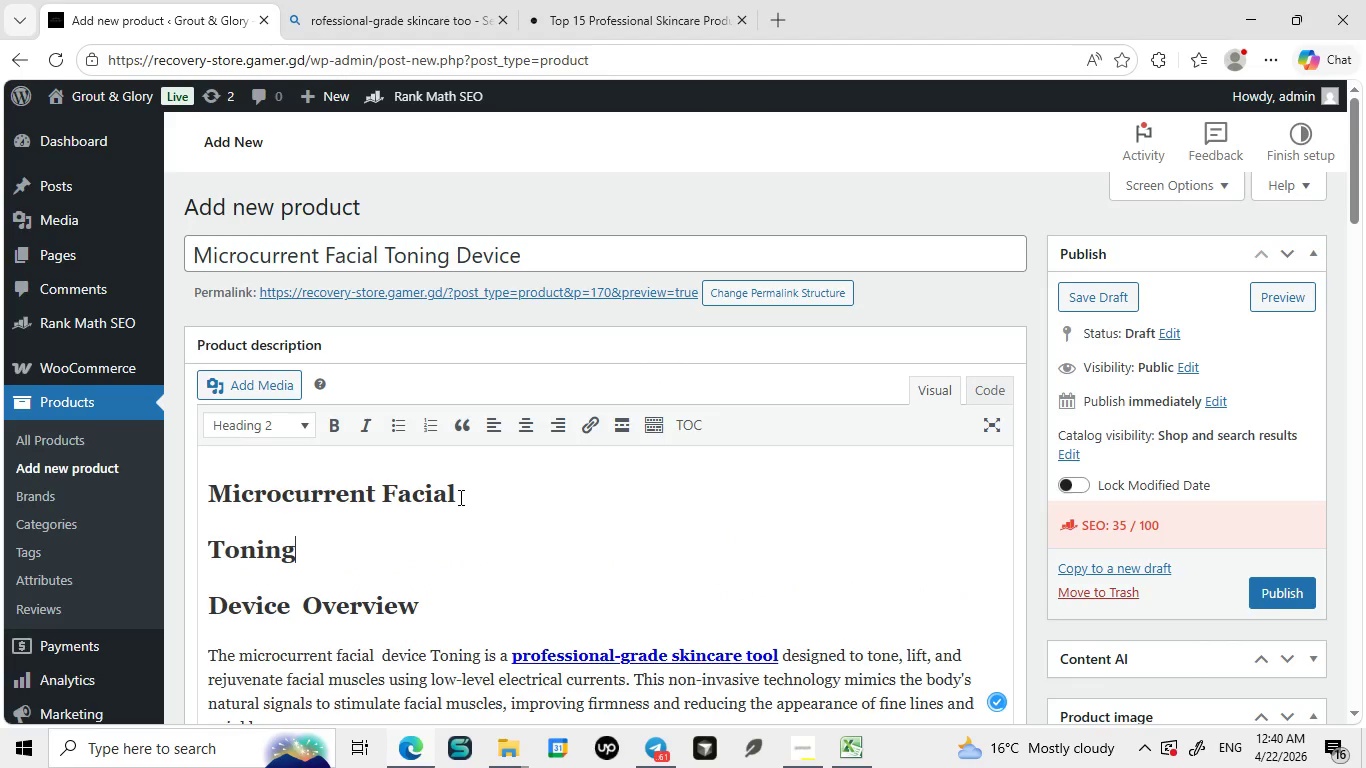 
key(Control+ControlLeft)
 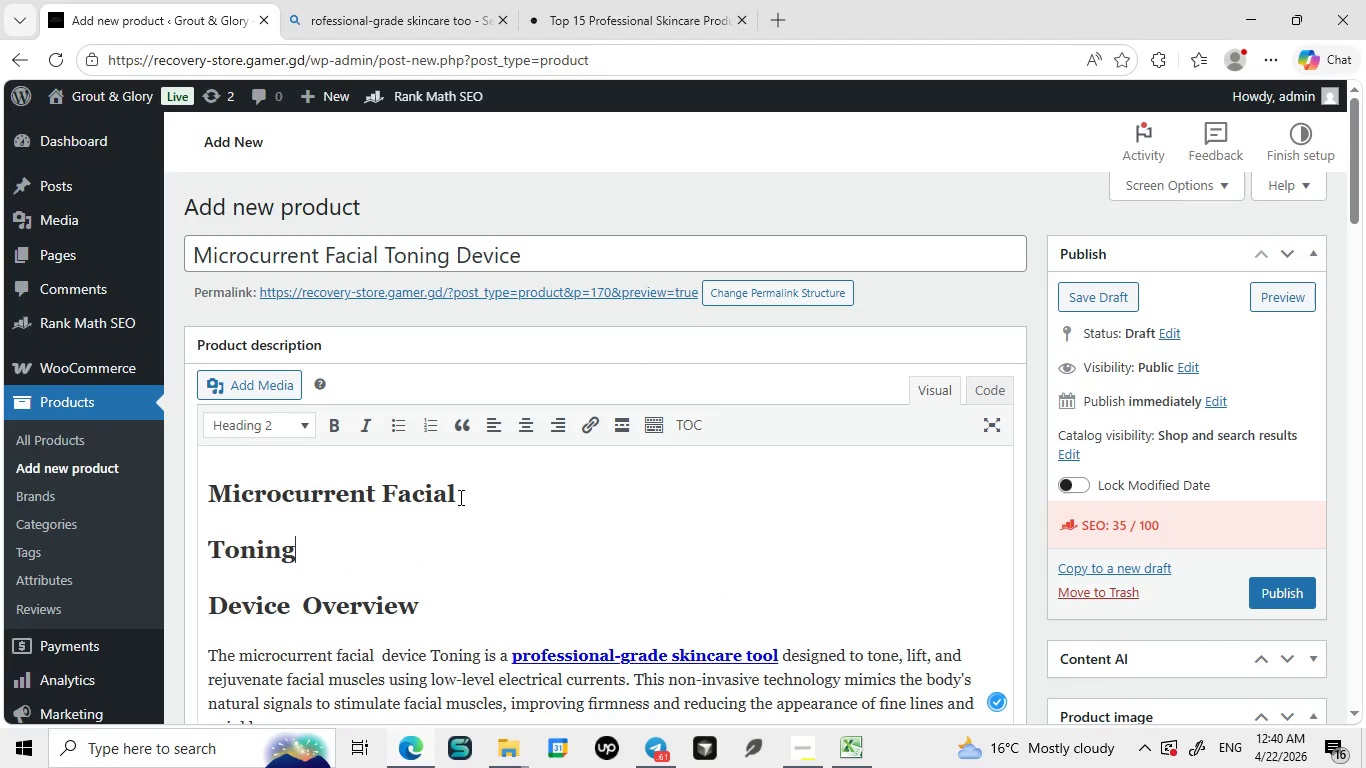 
key(Control+V)
 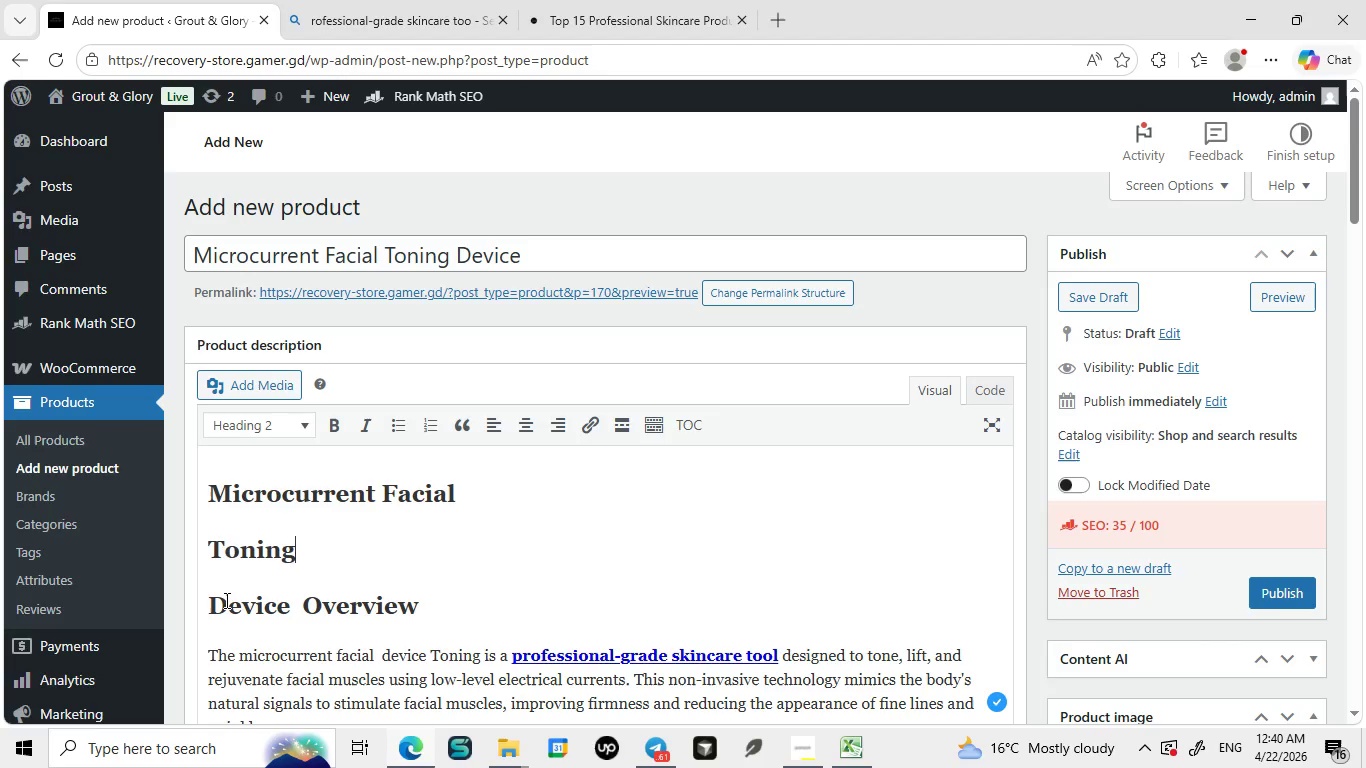 
wait(5.64)
 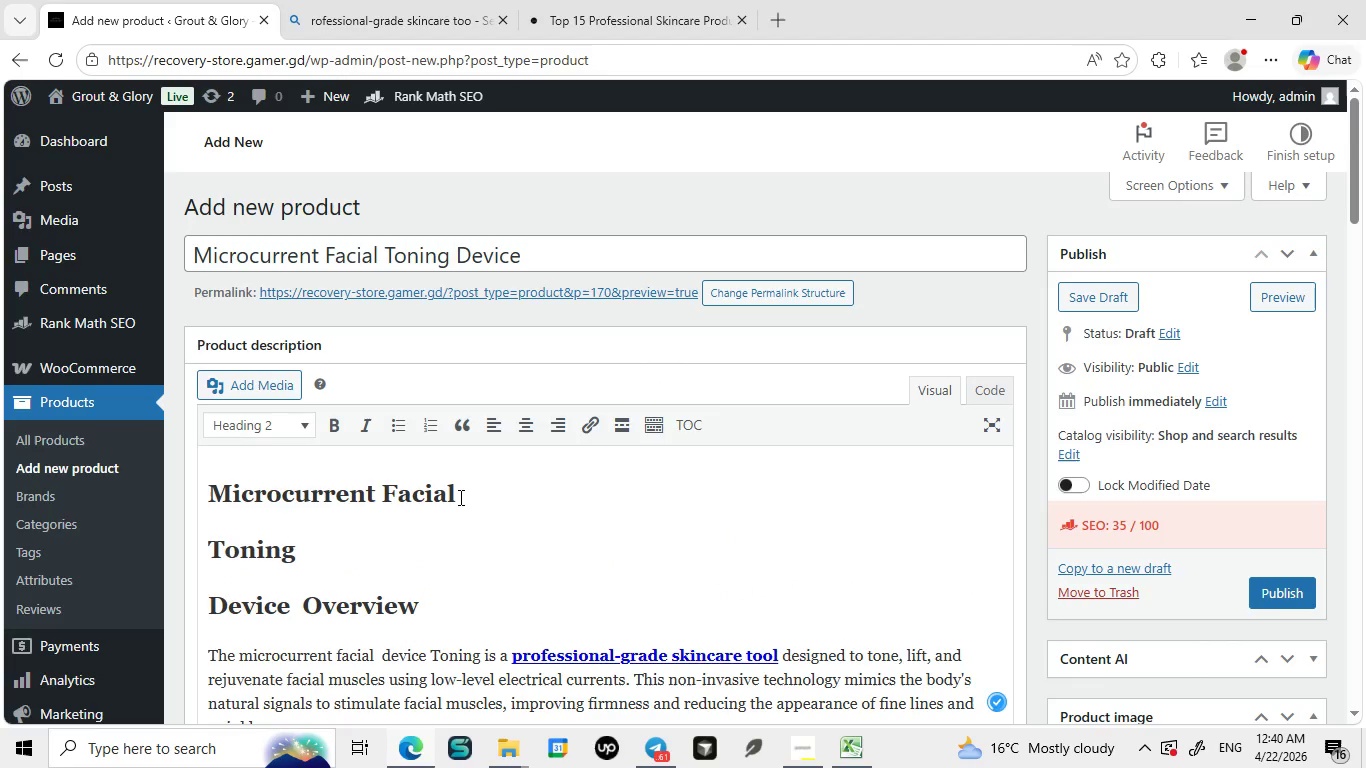 
left_click([213, 551])
 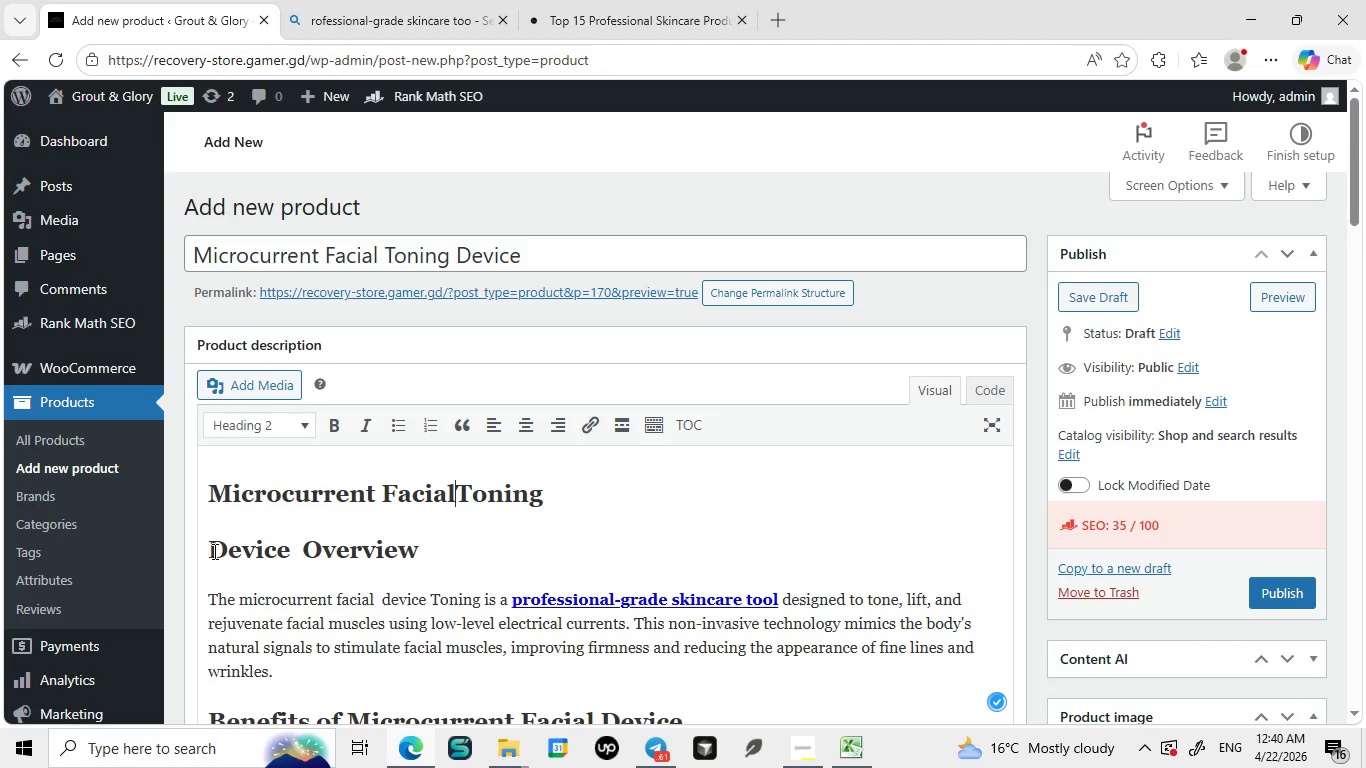 
key(Backspace)
 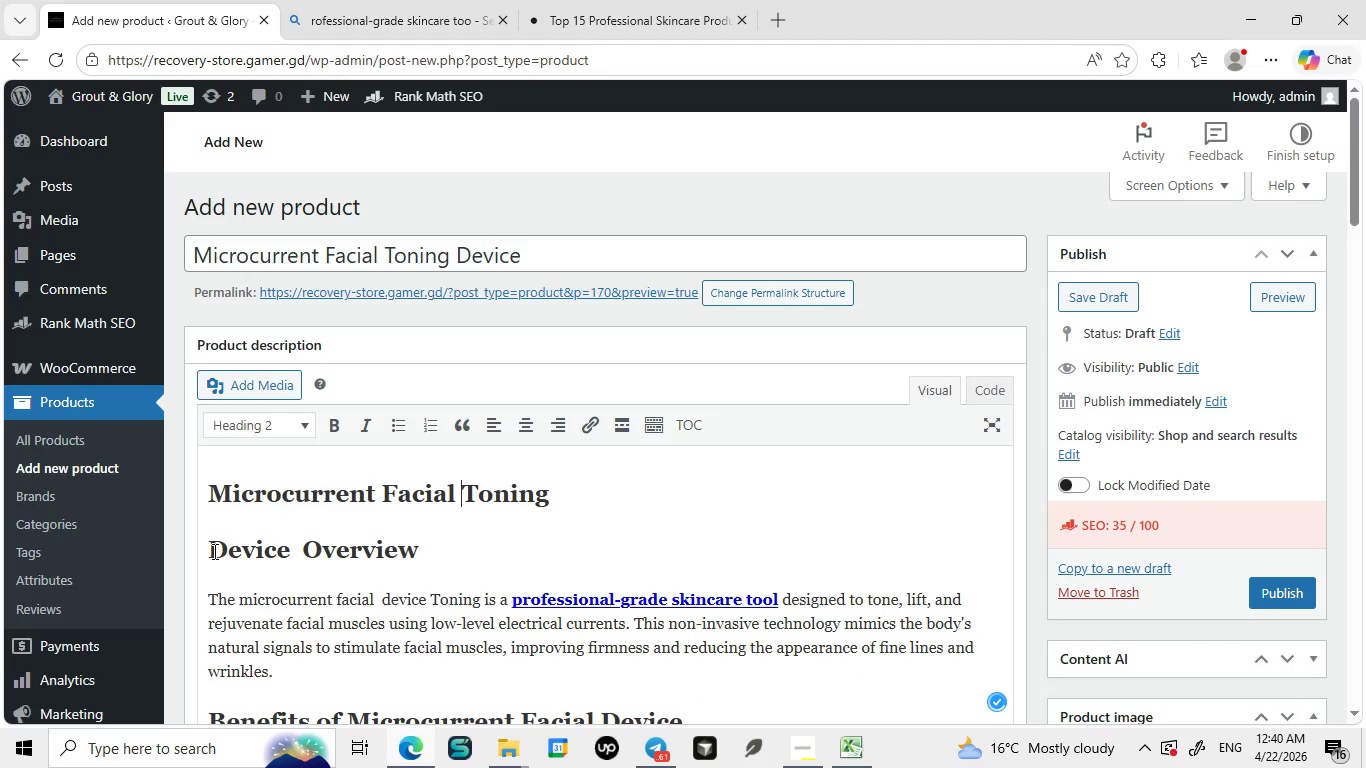 
key(Space)
 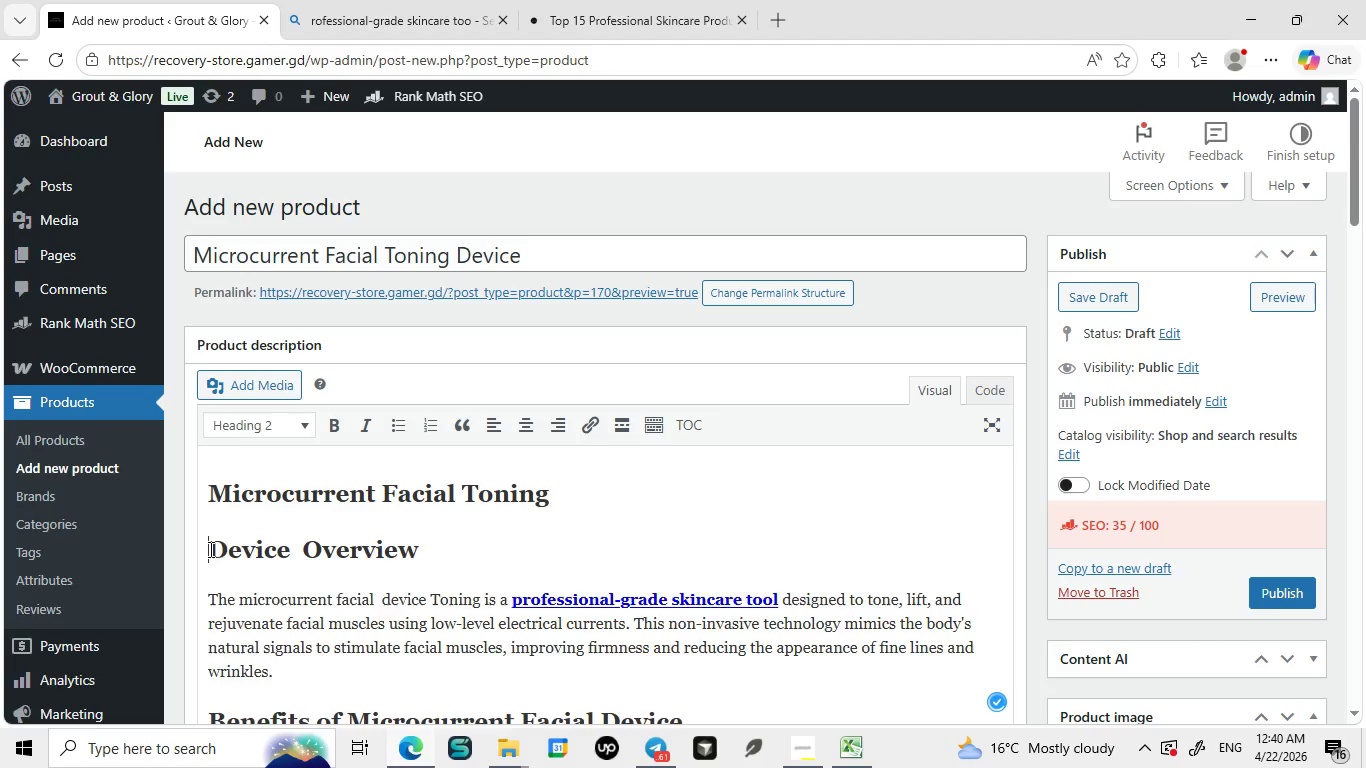 
left_click([209, 549])
 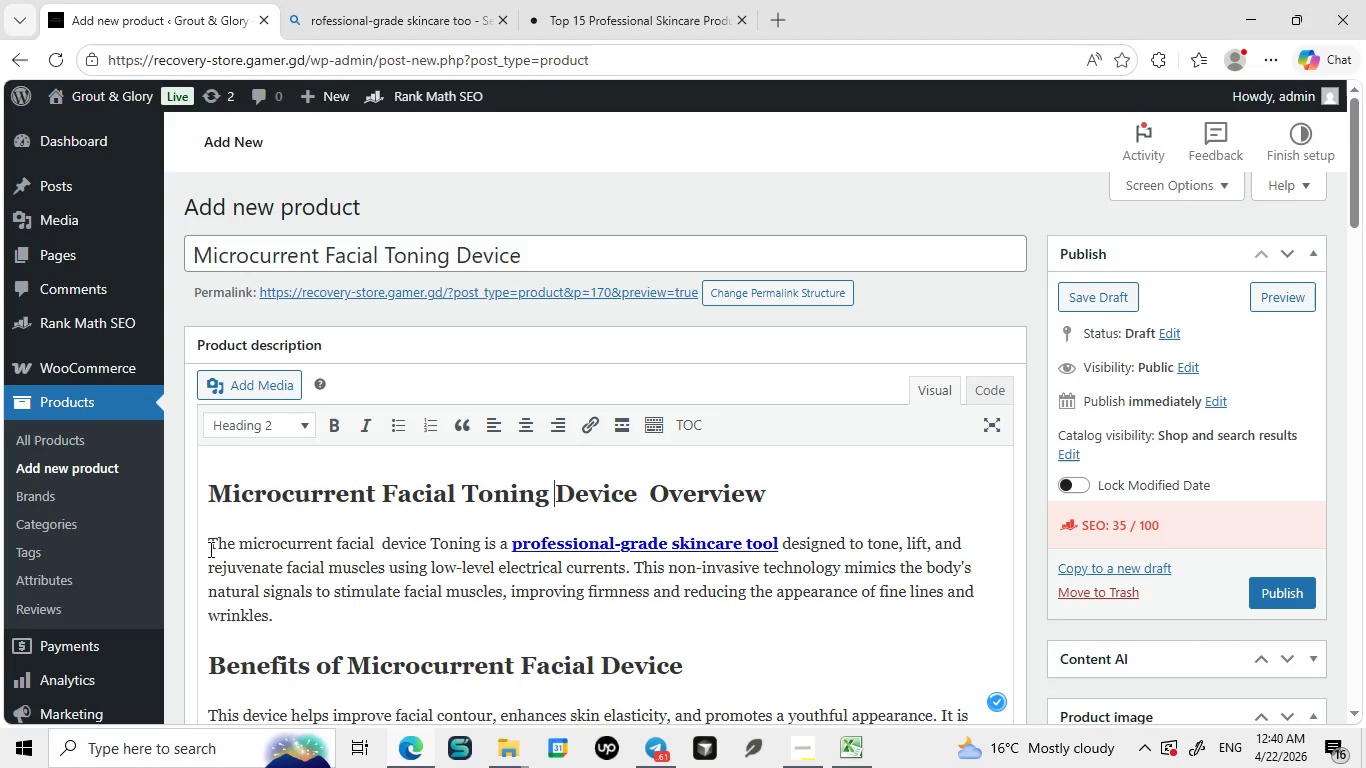 
key(Backspace)
 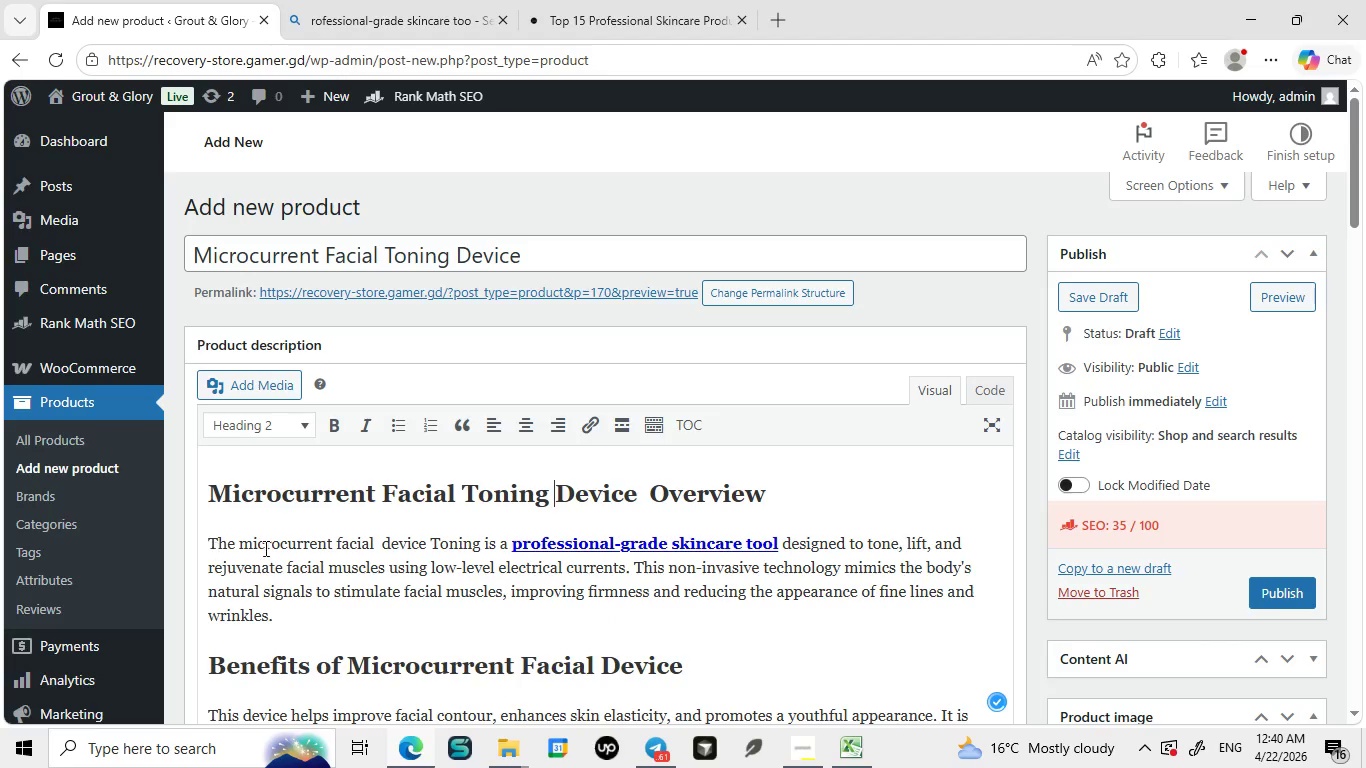 
key(Space)
 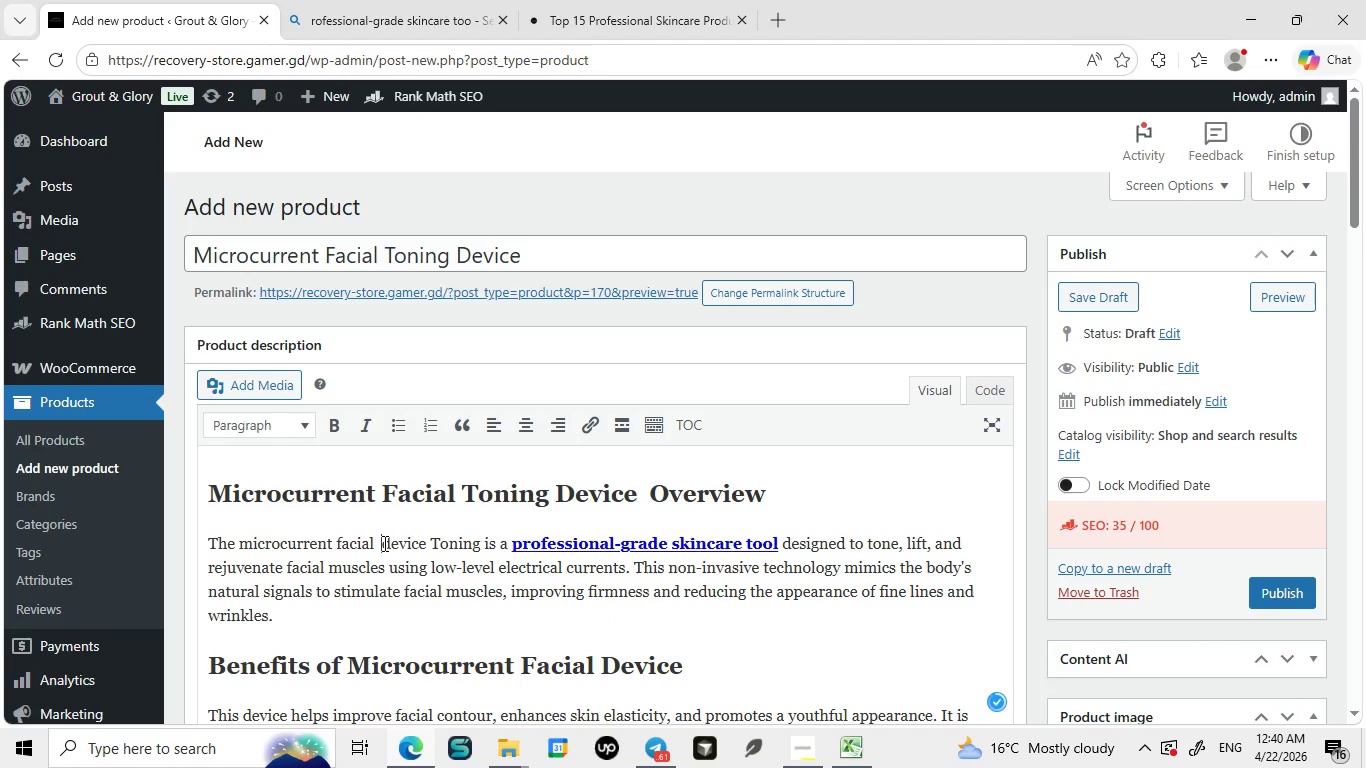 
left_click([383, 543])
 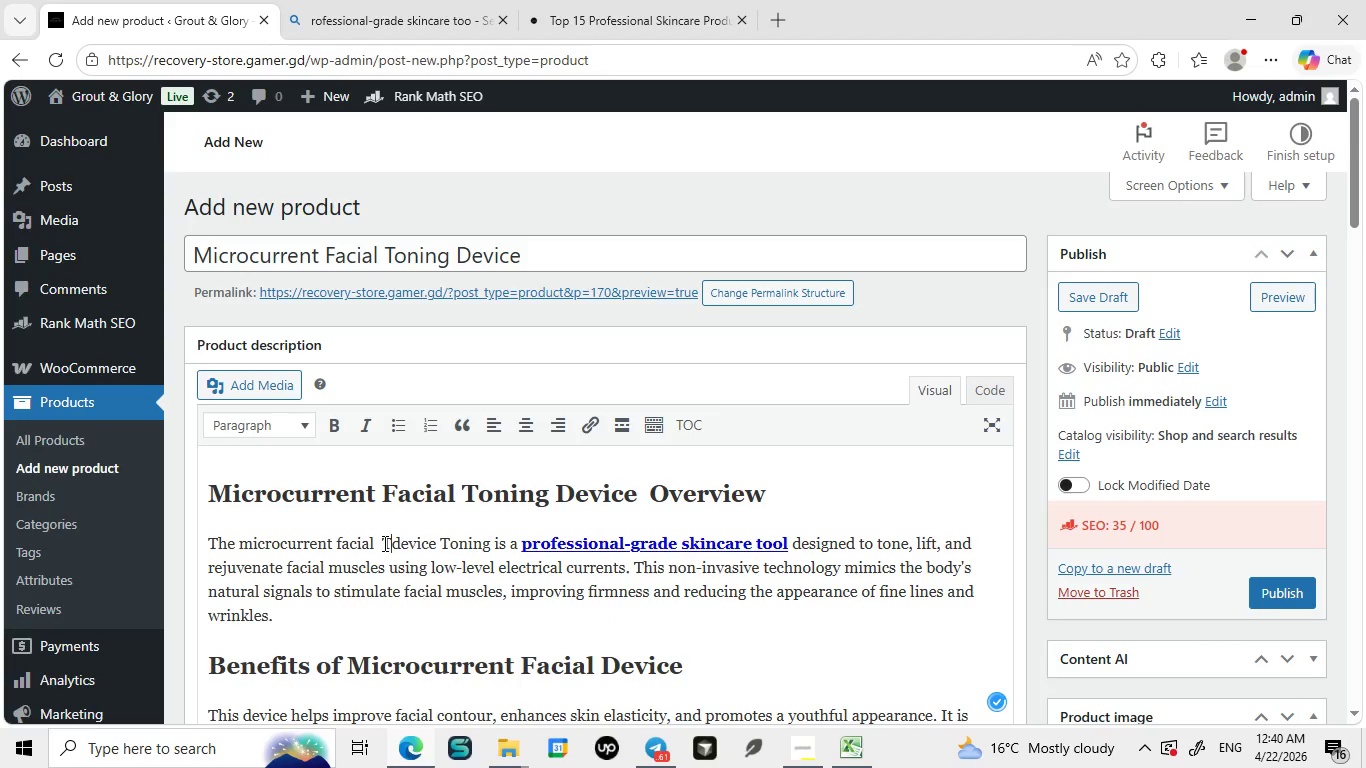 
type(Toning )
 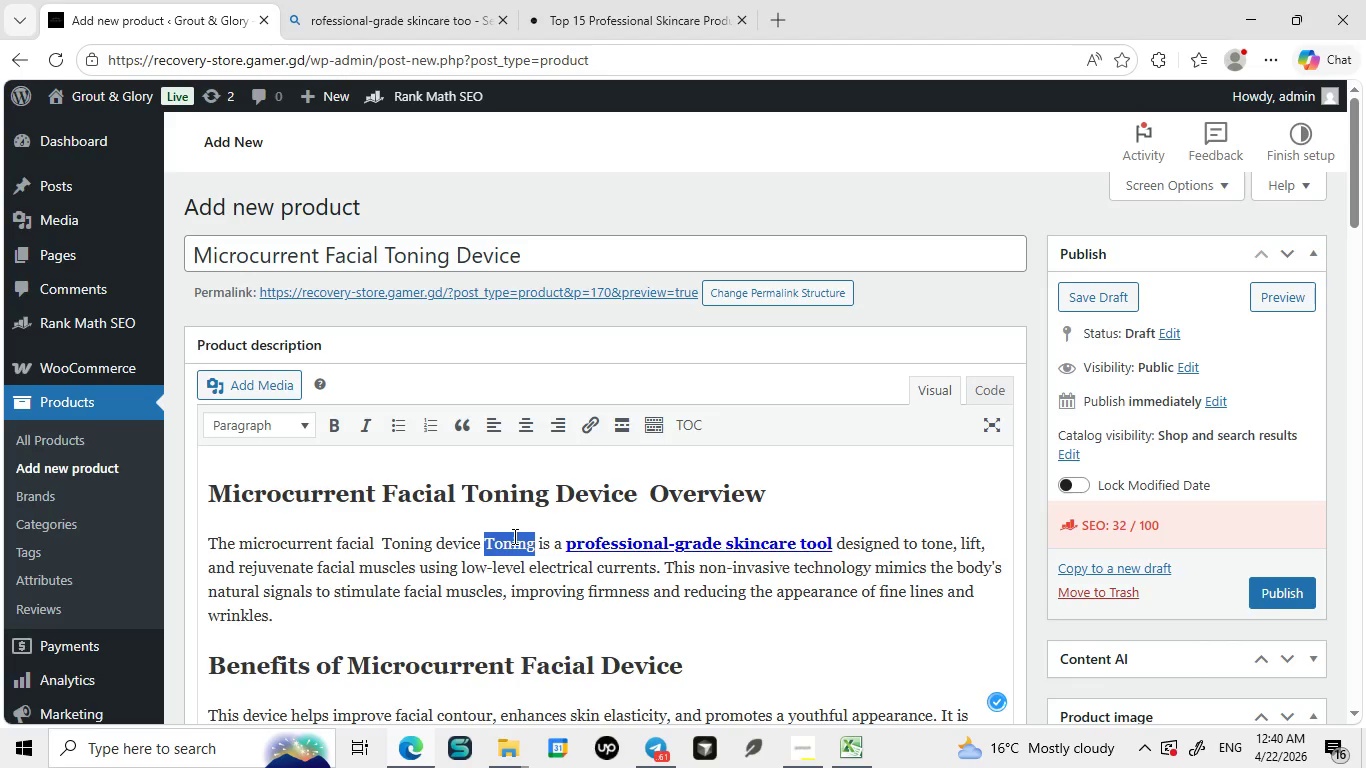 
double_click([513, 536])
 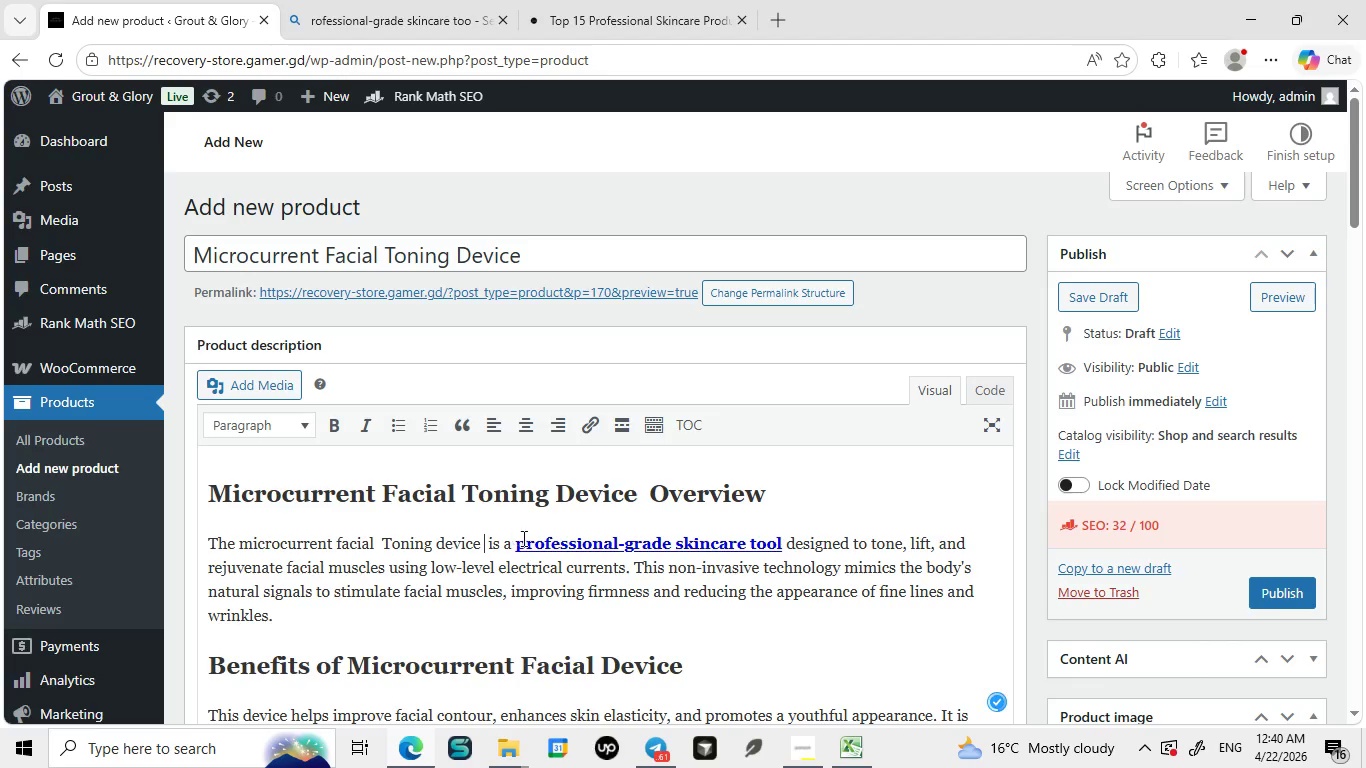 
key(Backspace)
 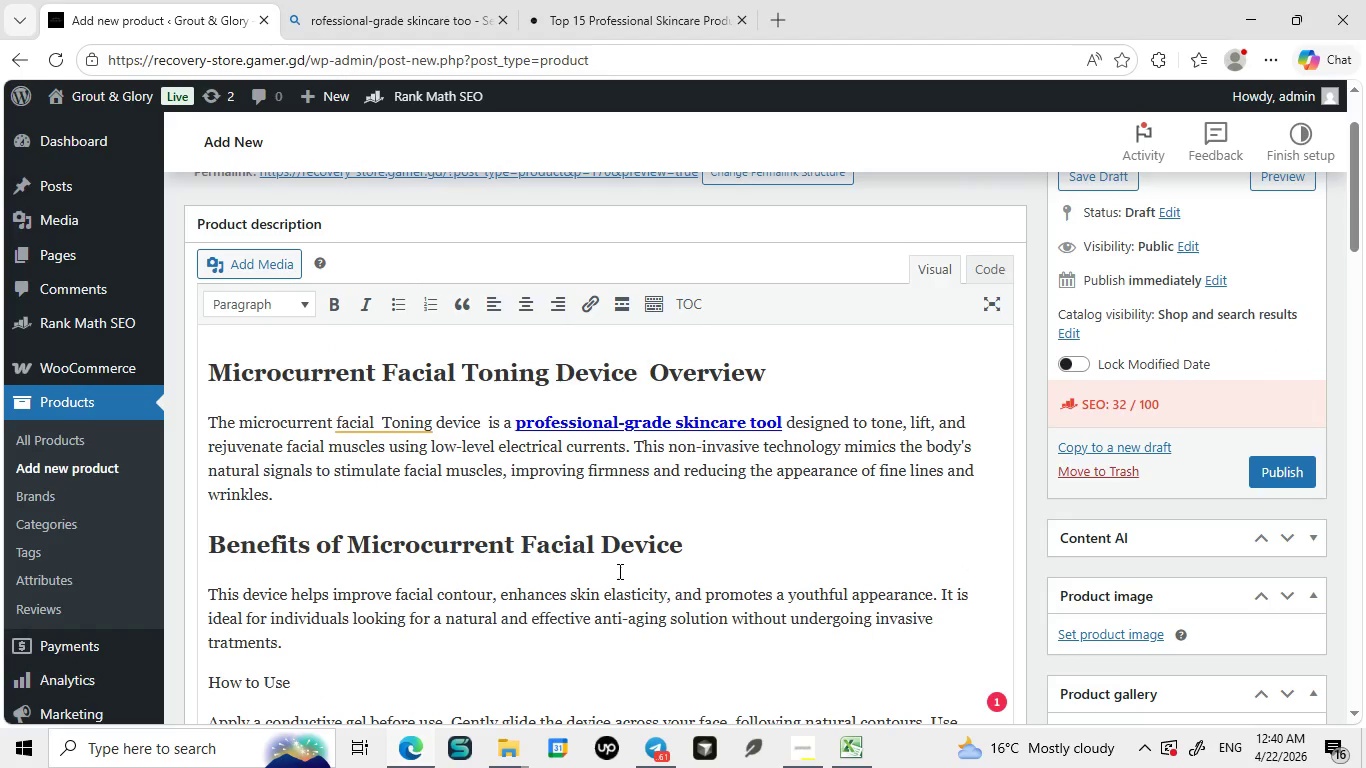 
left_click([596, 547])
 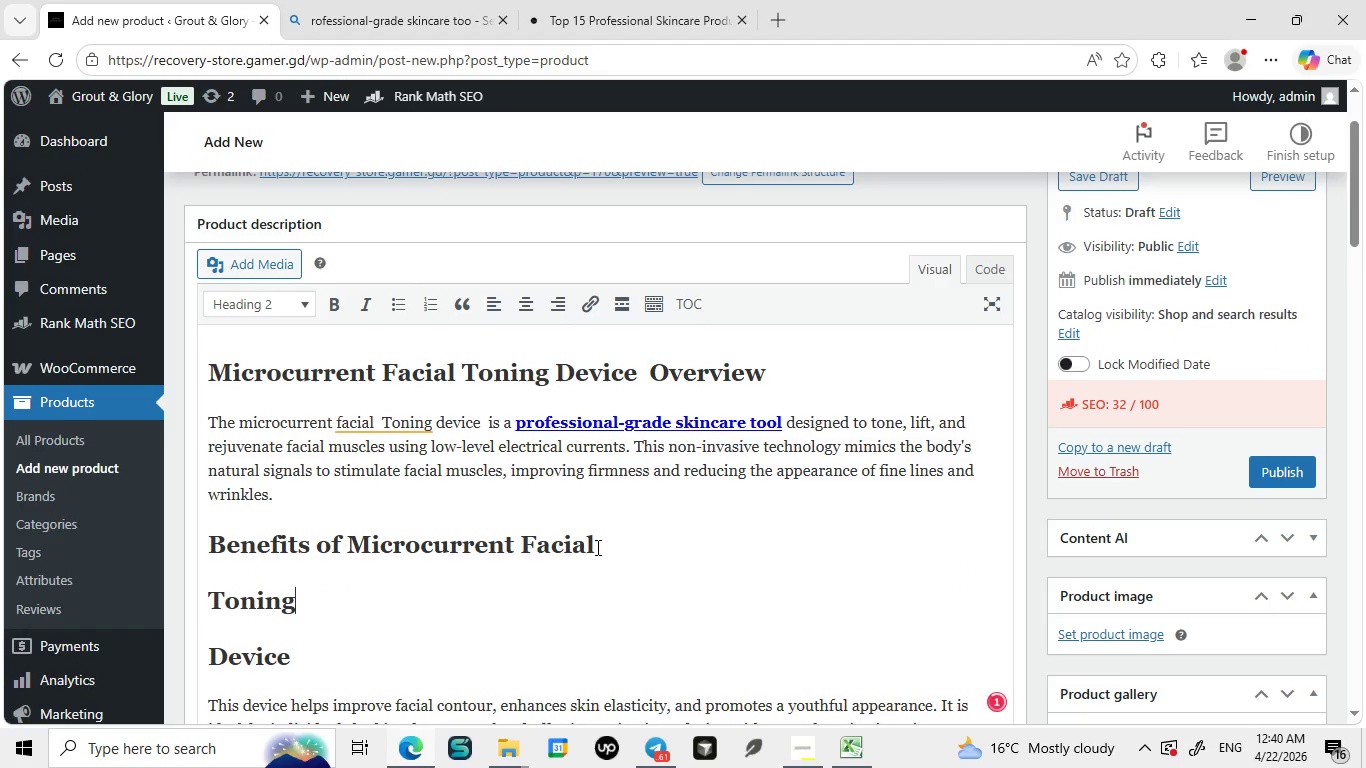 
key(Space)
 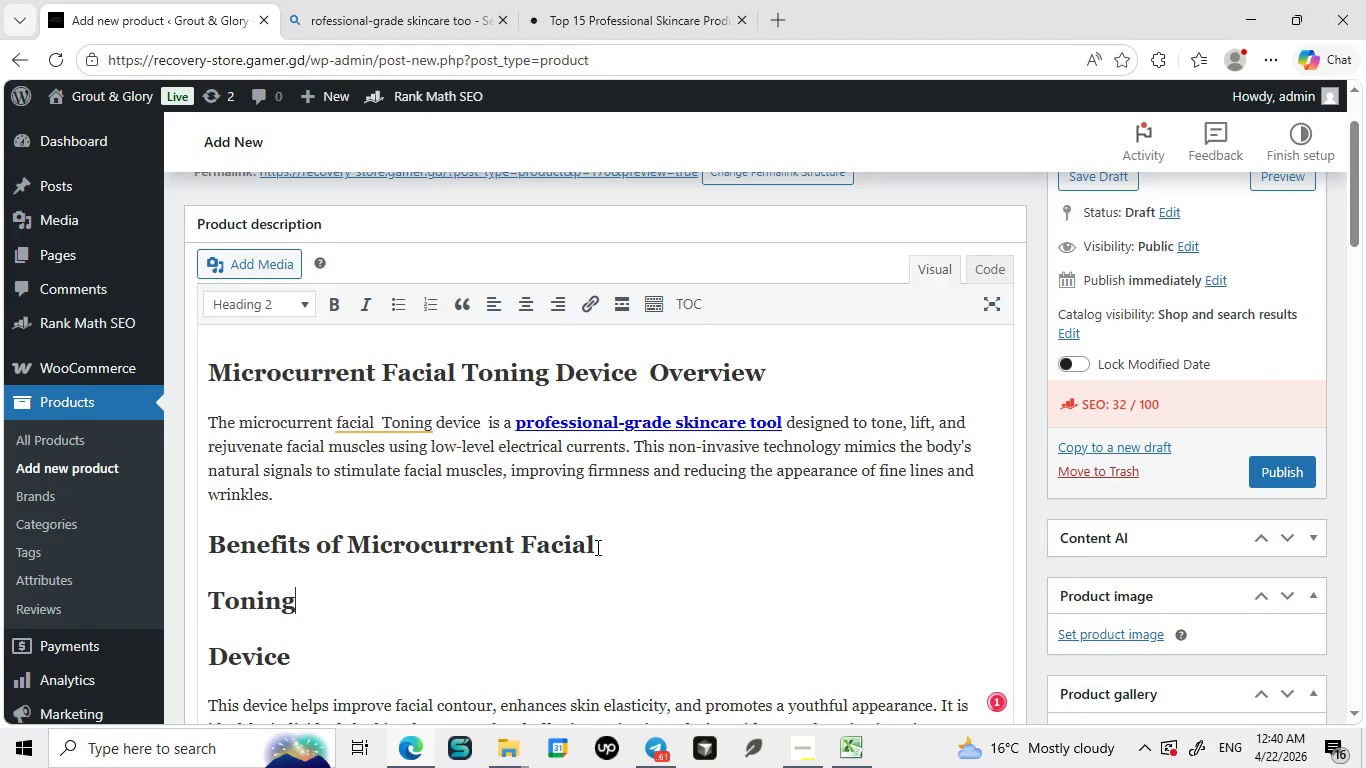 
key(Control+ControlLeft)
 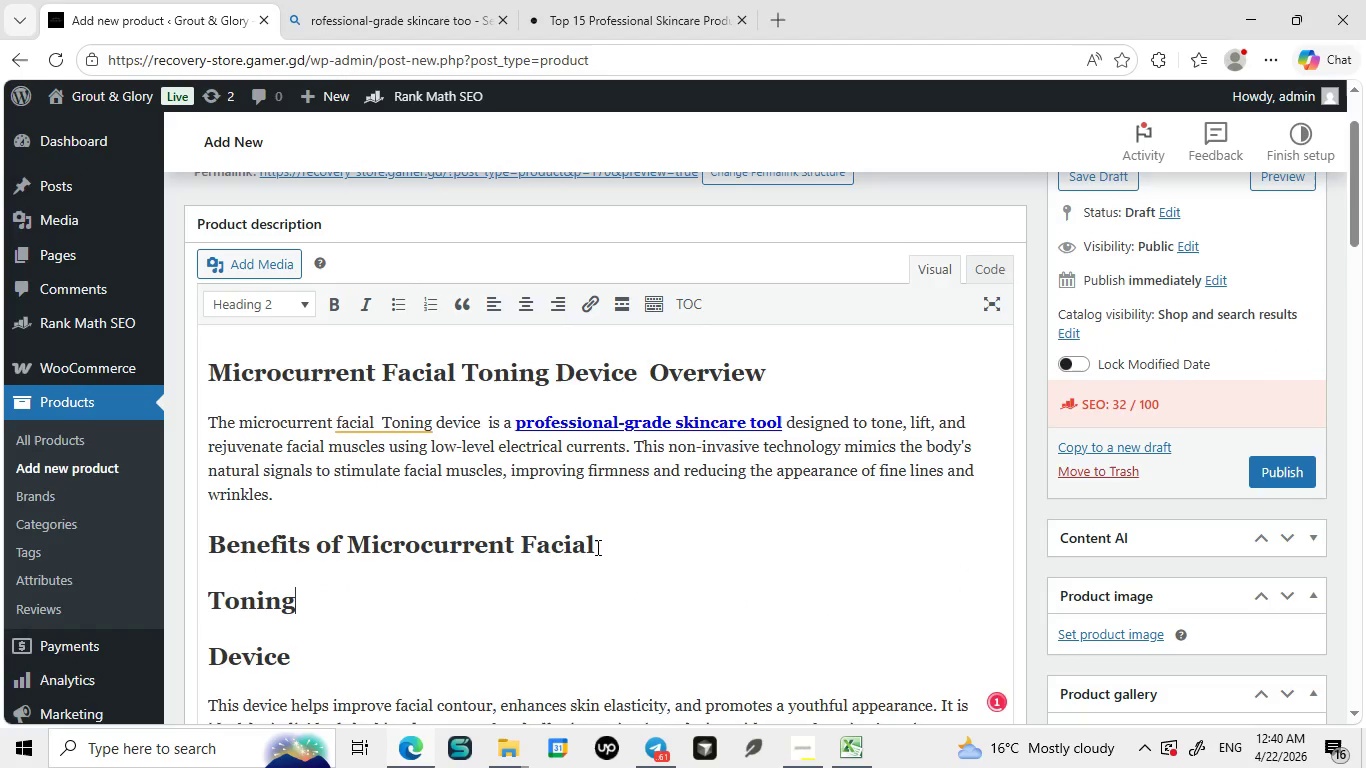 
key(Control+V)
 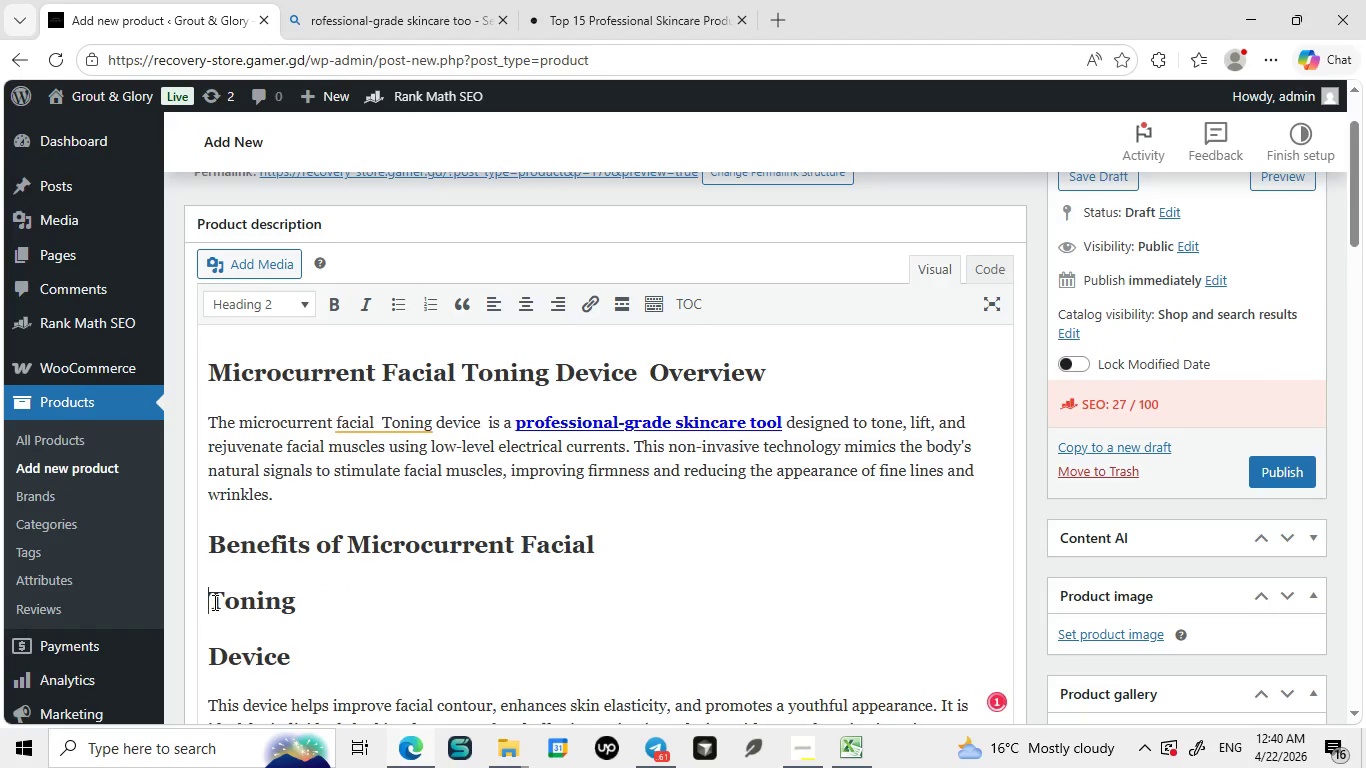 
left_click([213, 602])
 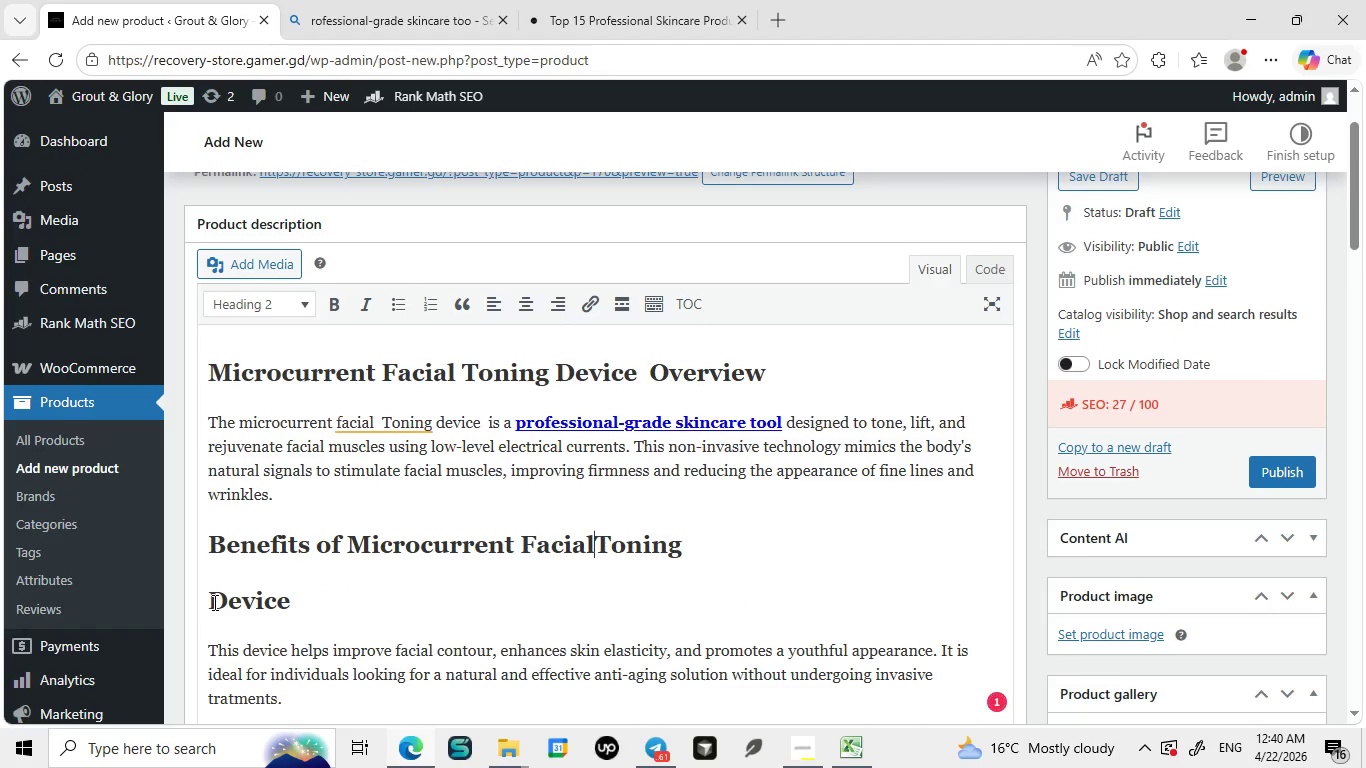 
key(Backspace)
 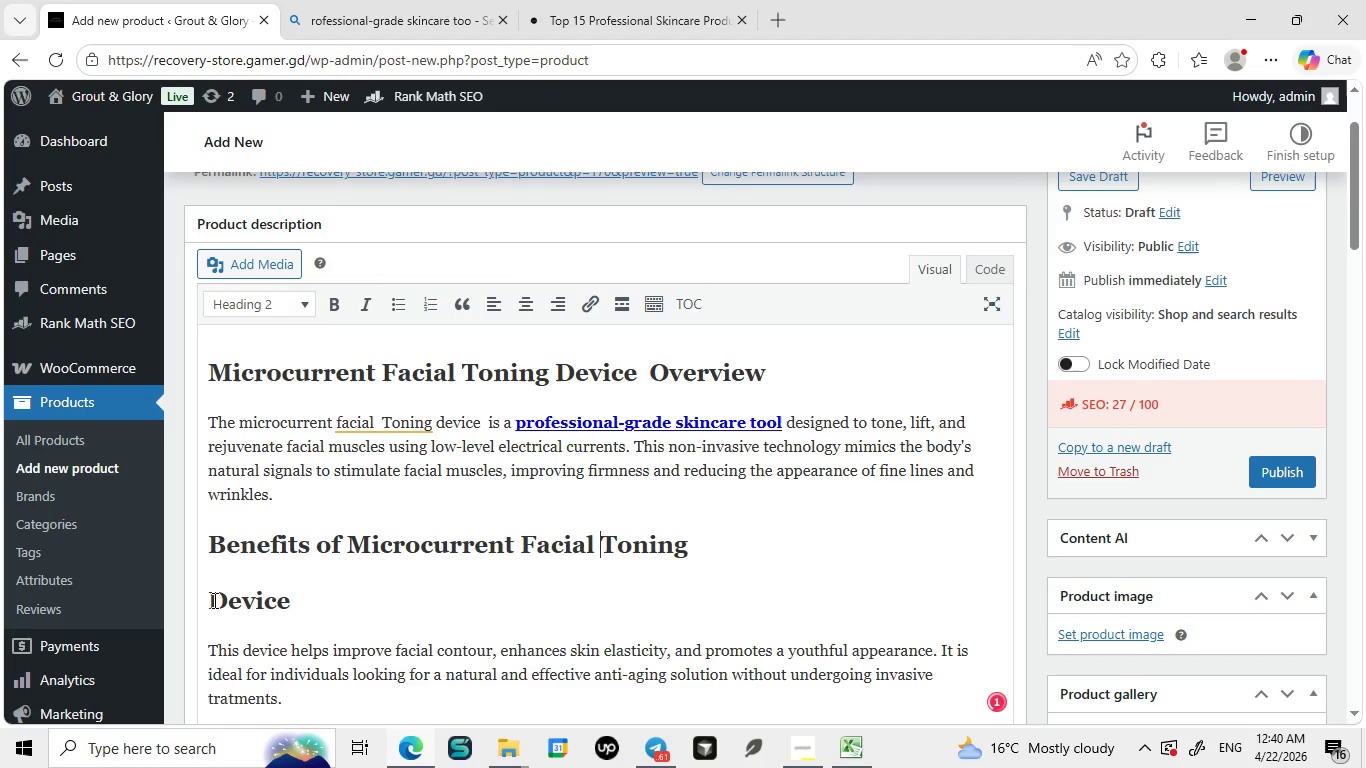 
key(Space)
 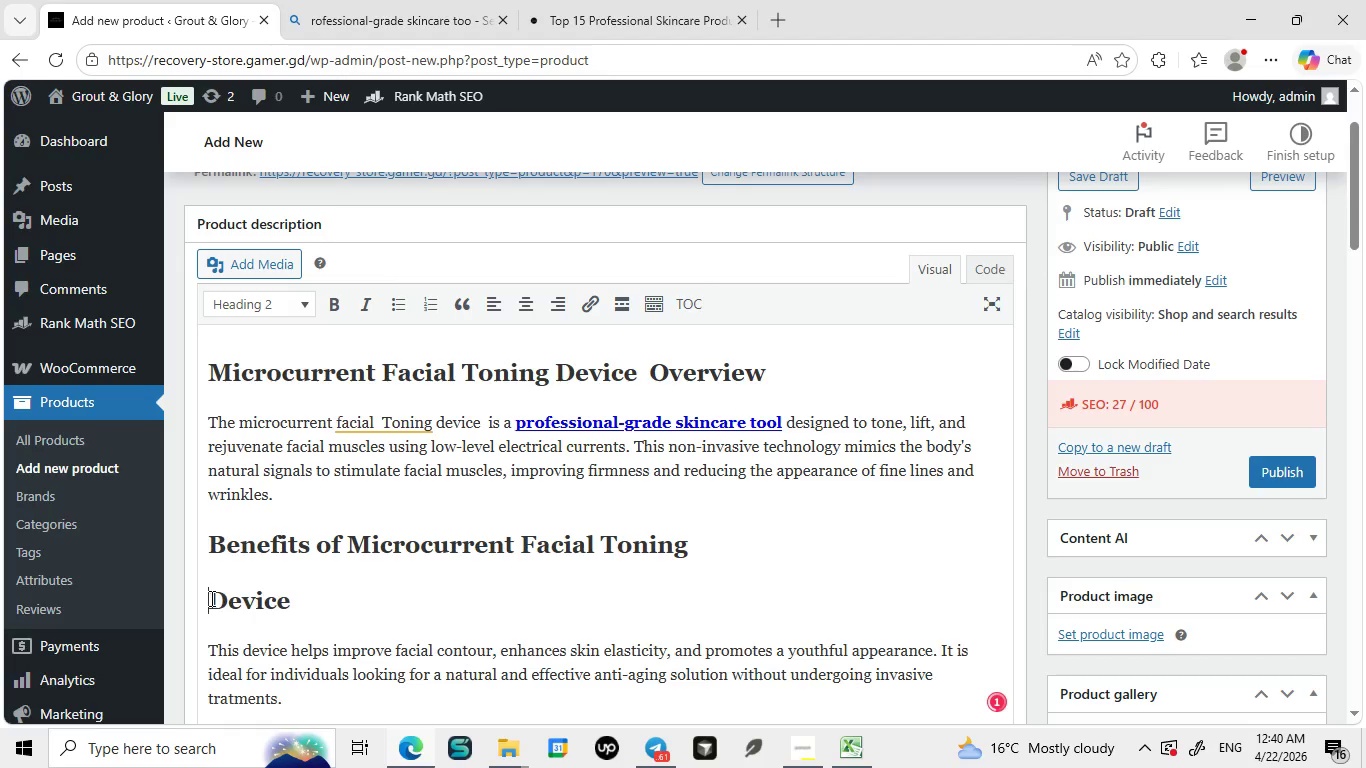 
left_click([210, 598])
 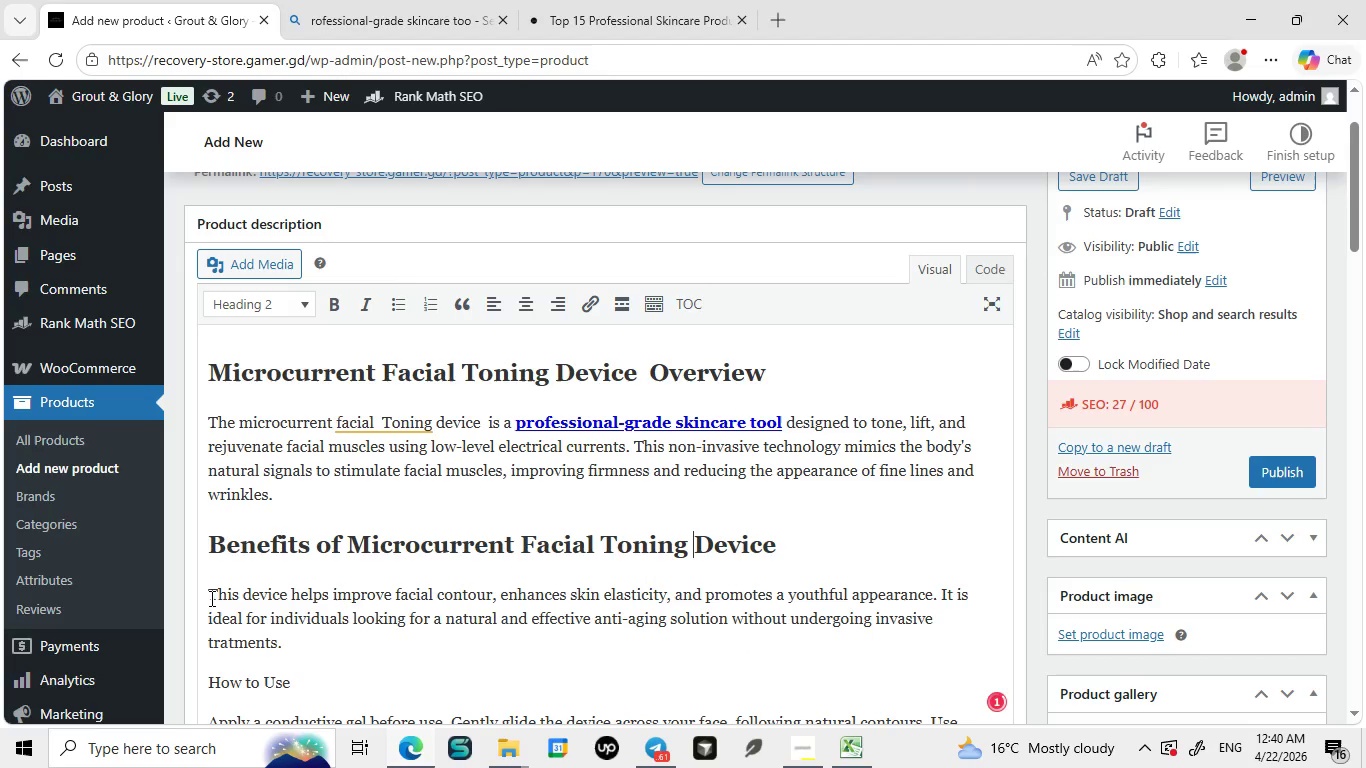 
key(Backspace)
 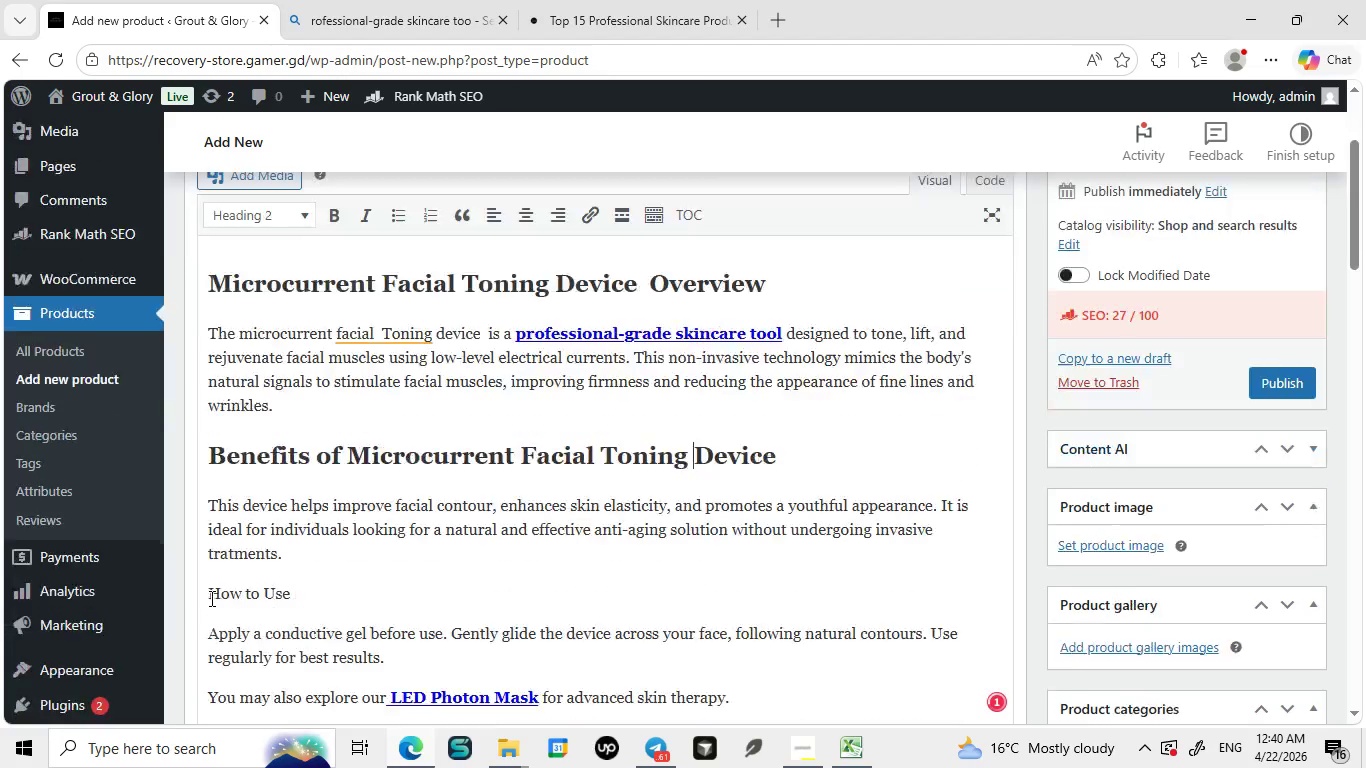 
key(Space)
 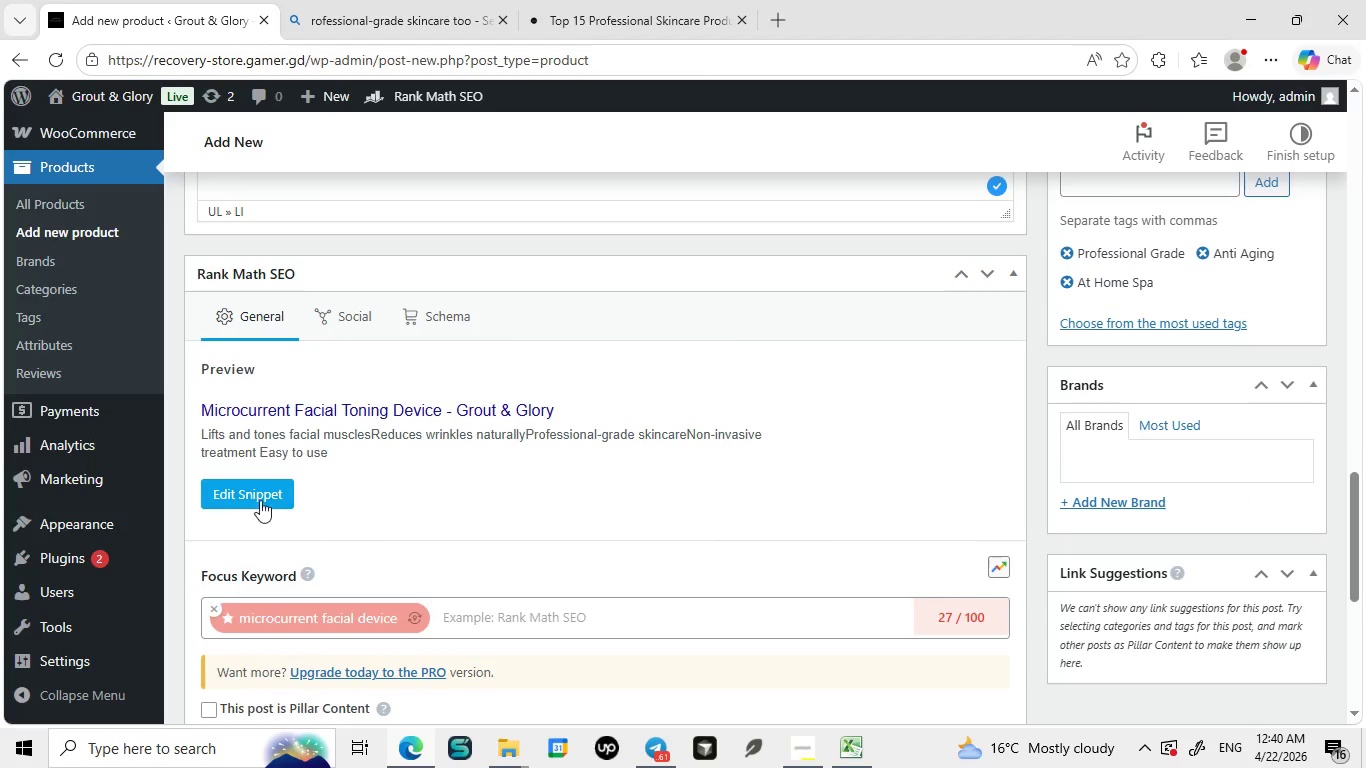 
wait(7.34)
 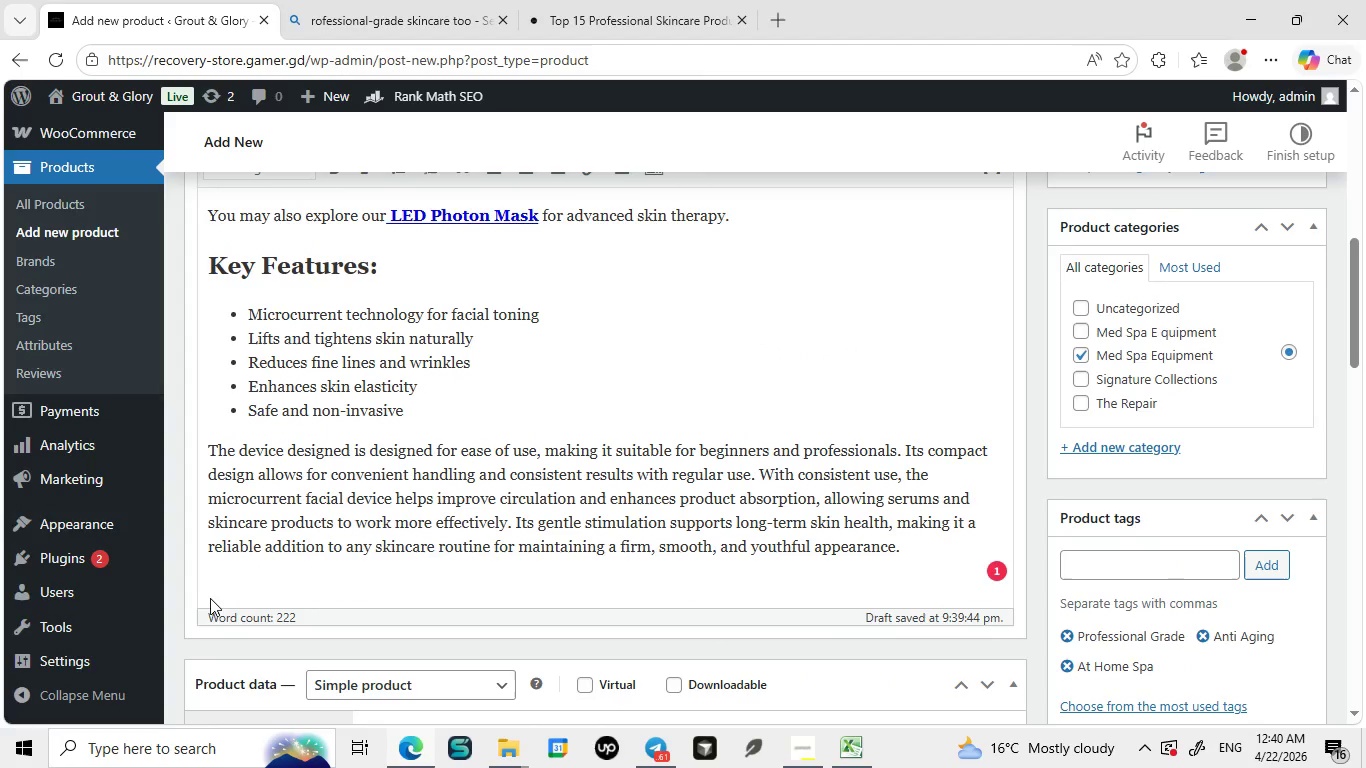 
left_click([214, 605])
 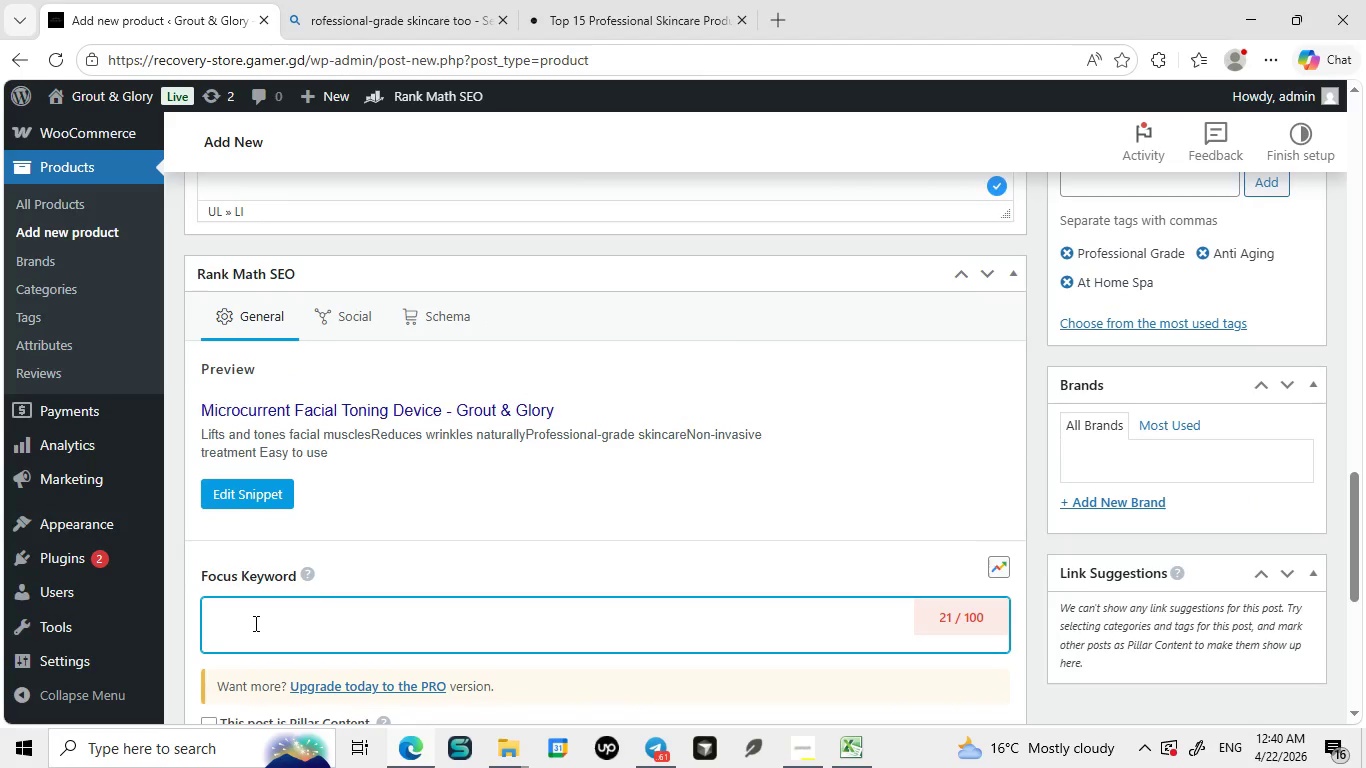 
double_click([254, 623])
 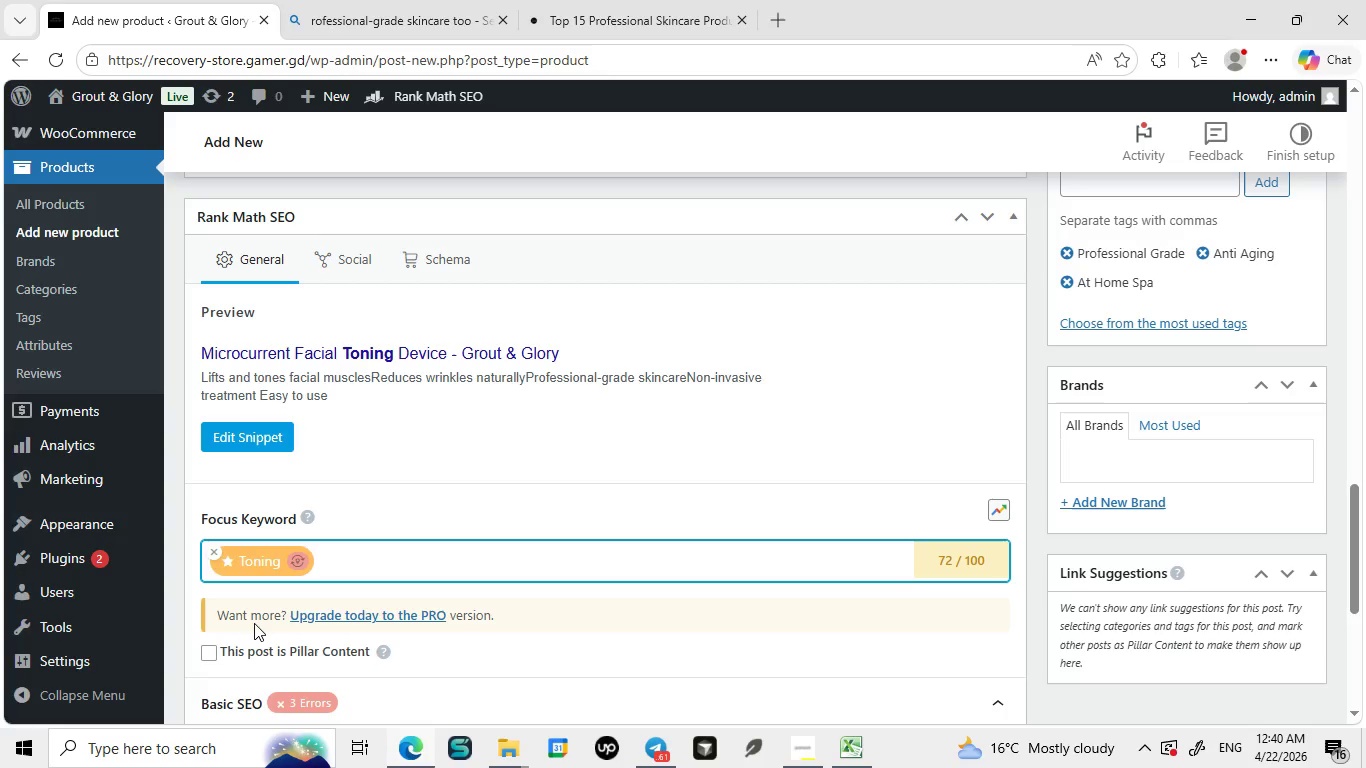 
key(Control+ControlLeft)
 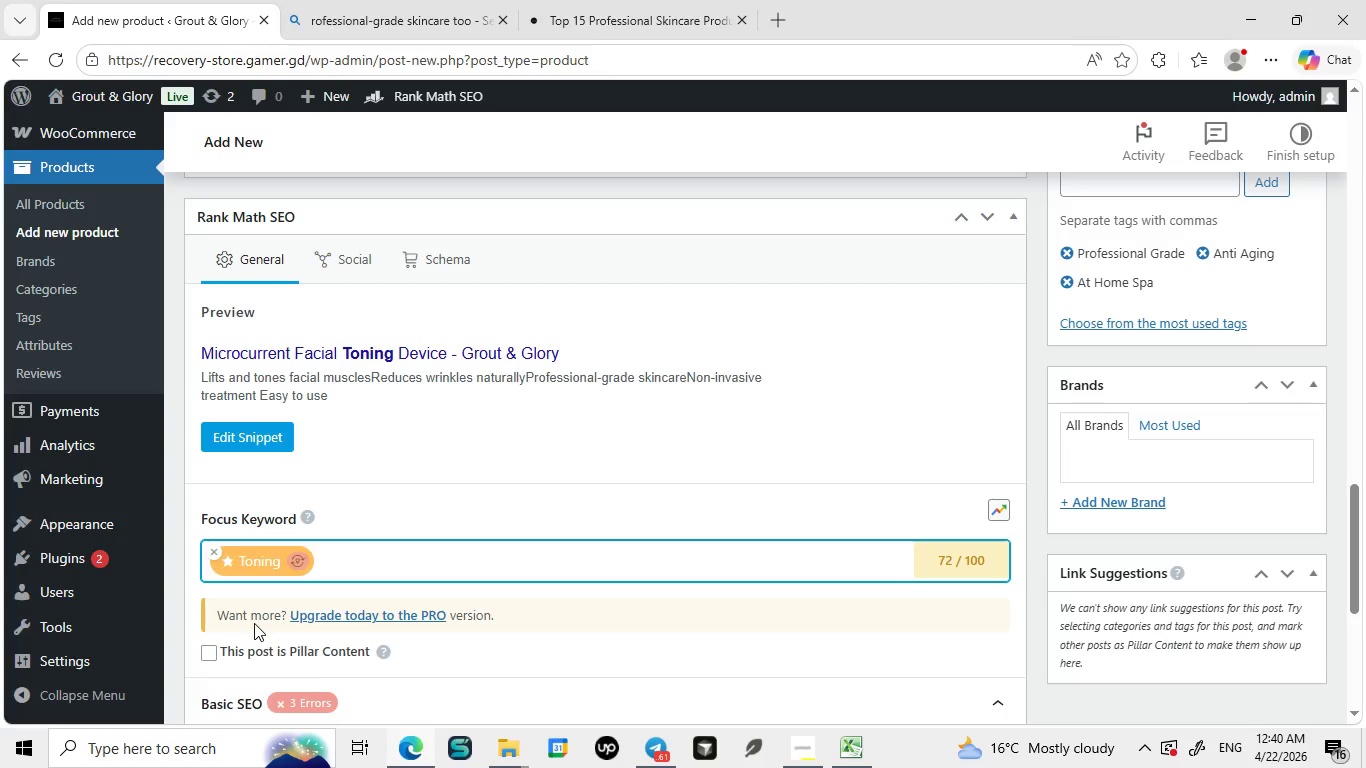 
key(Control+V)
 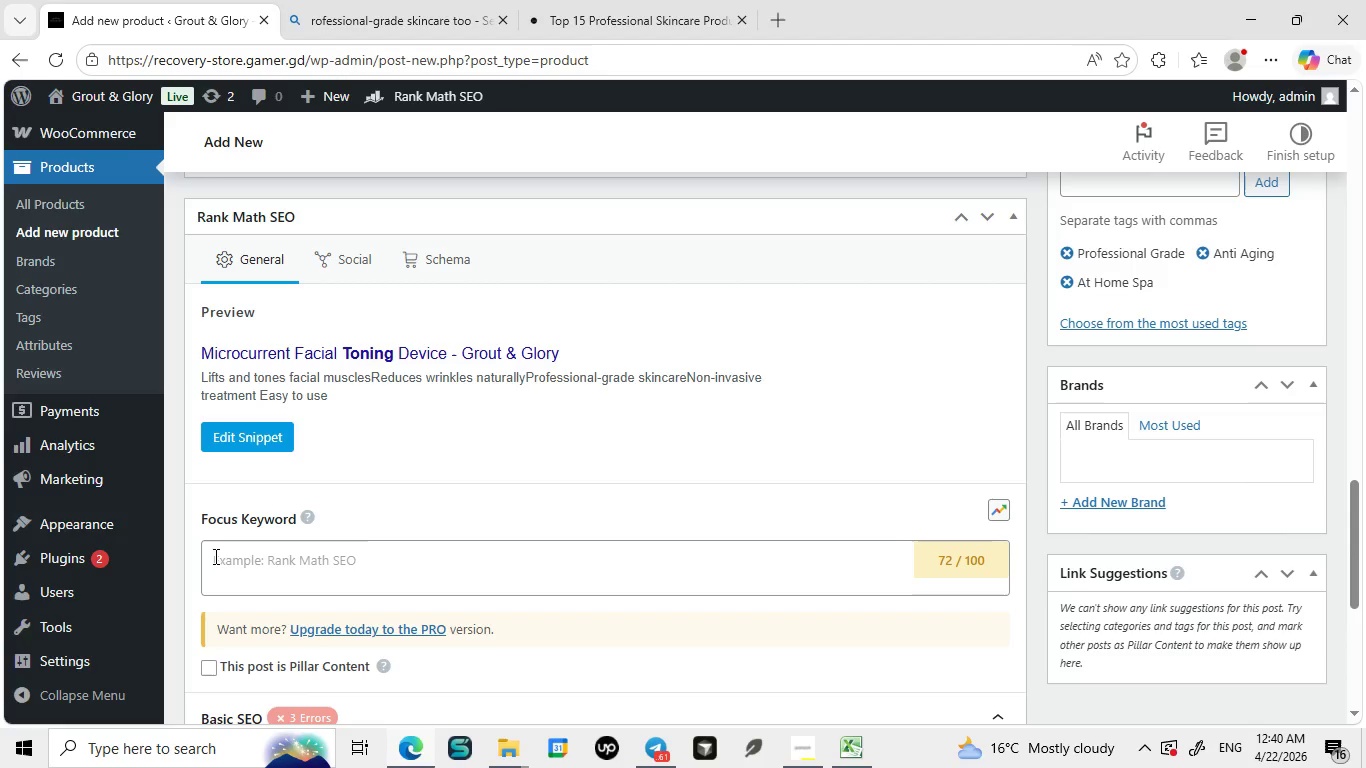 
left_click([214, 556])
 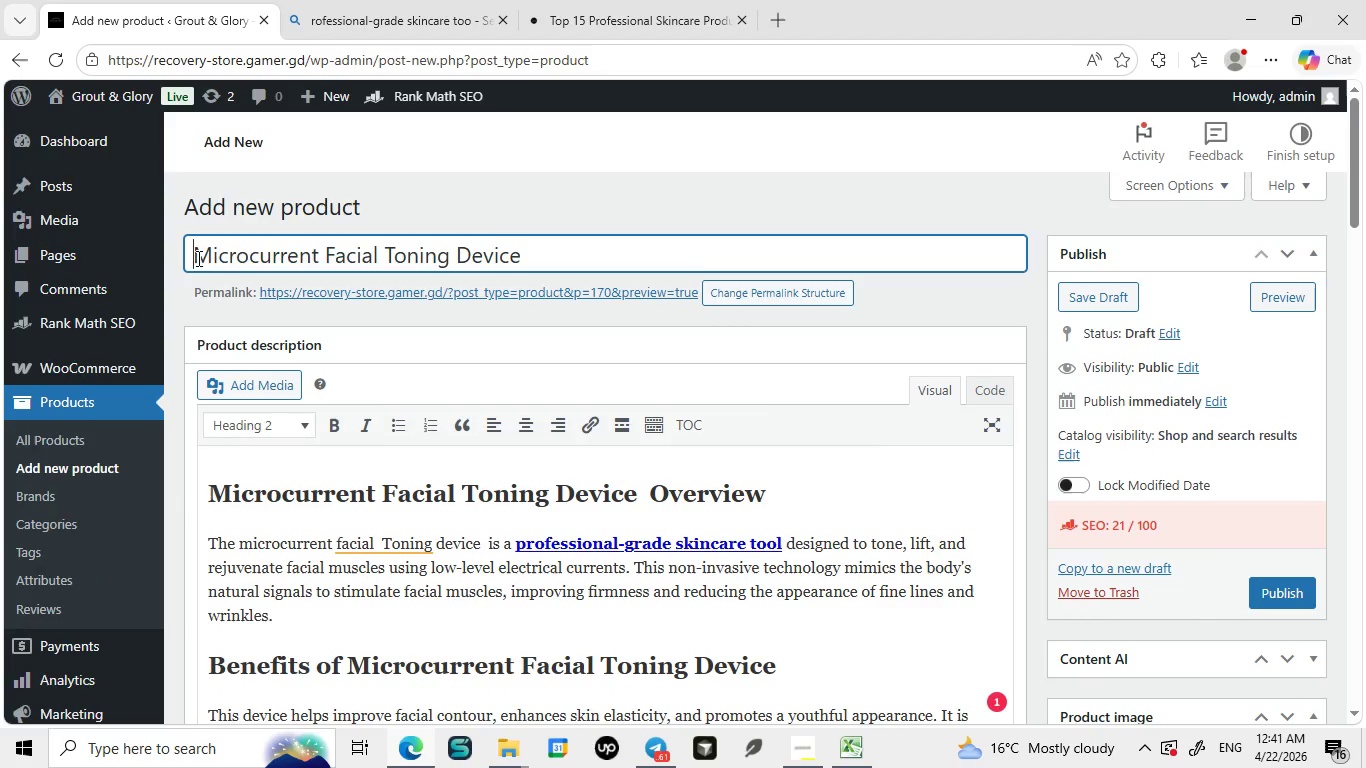 
left_click_drag(start_coordinate=[197, 258], to_coordinate=[547, 254])
 